 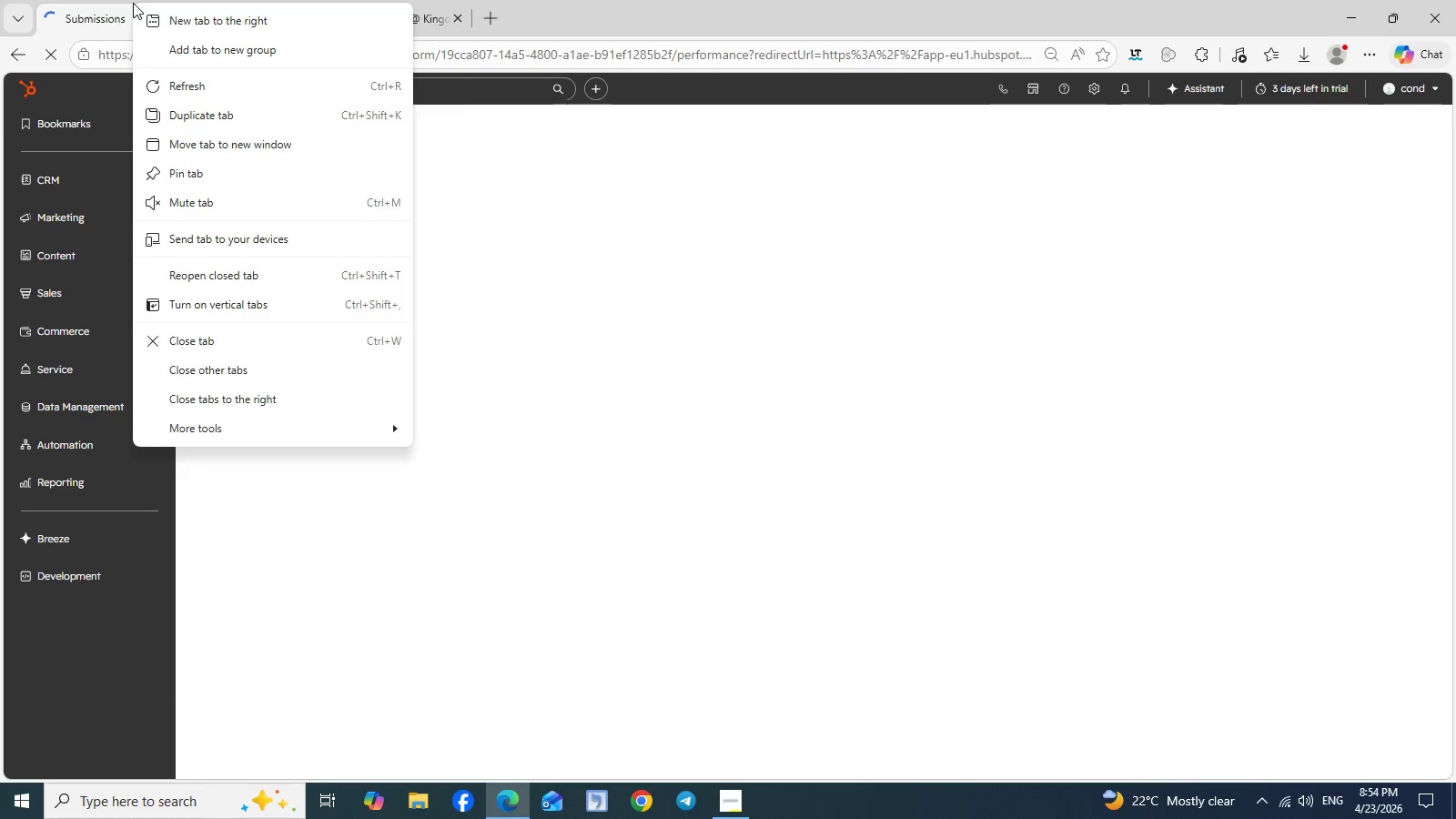 
left_click([219, 125])
 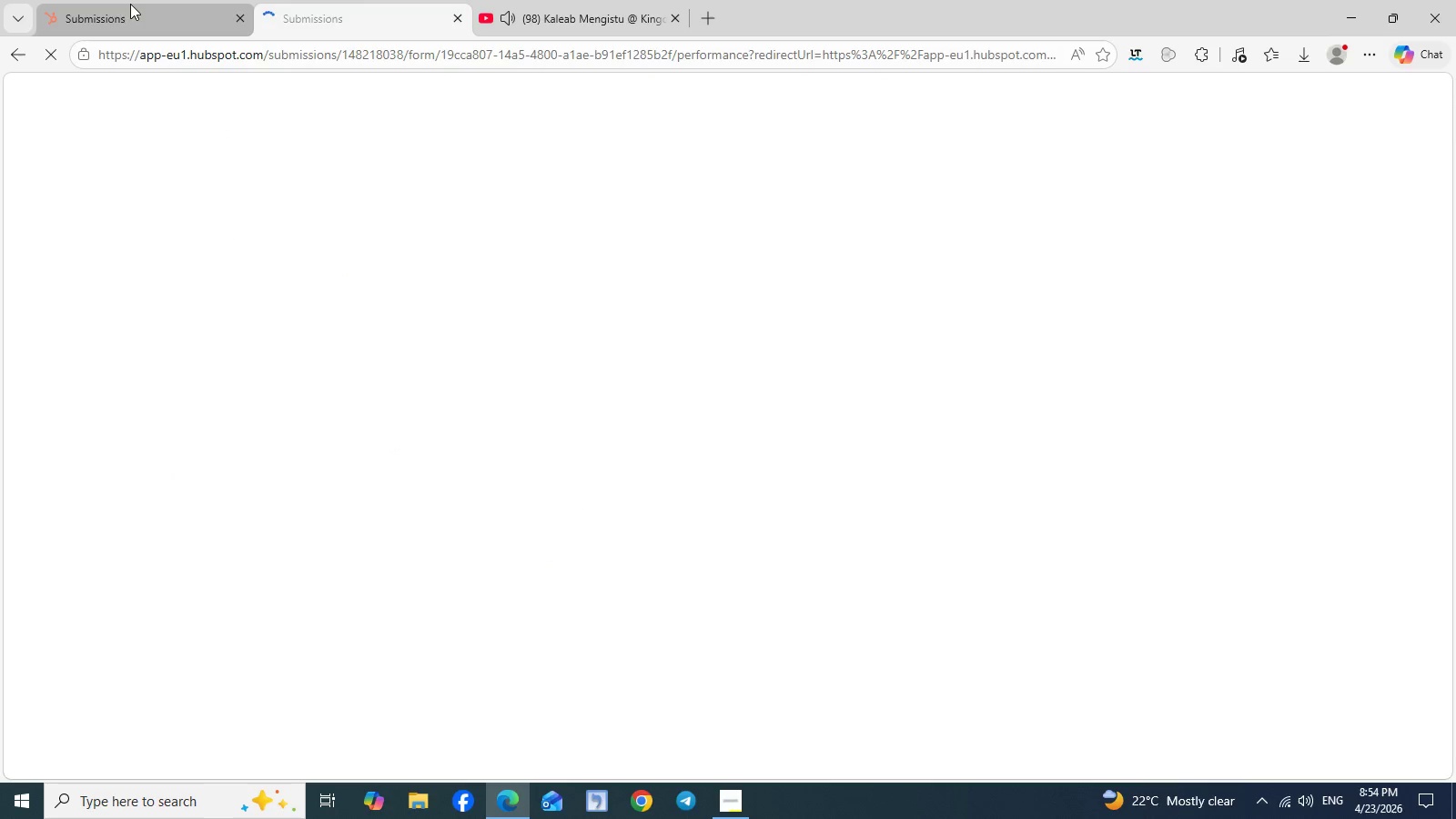 
left_click([128, 8])
 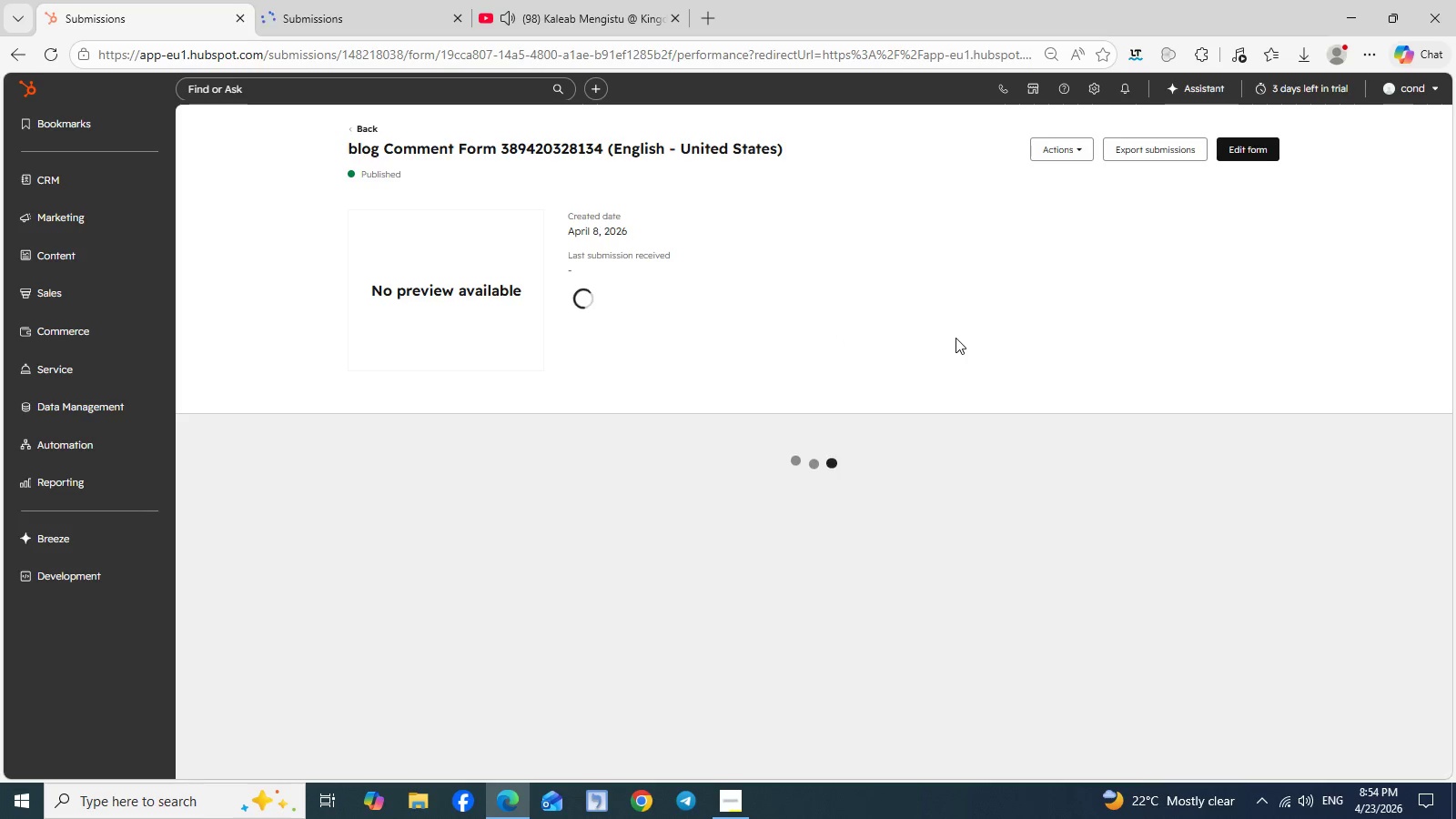 
wait(5.74)
 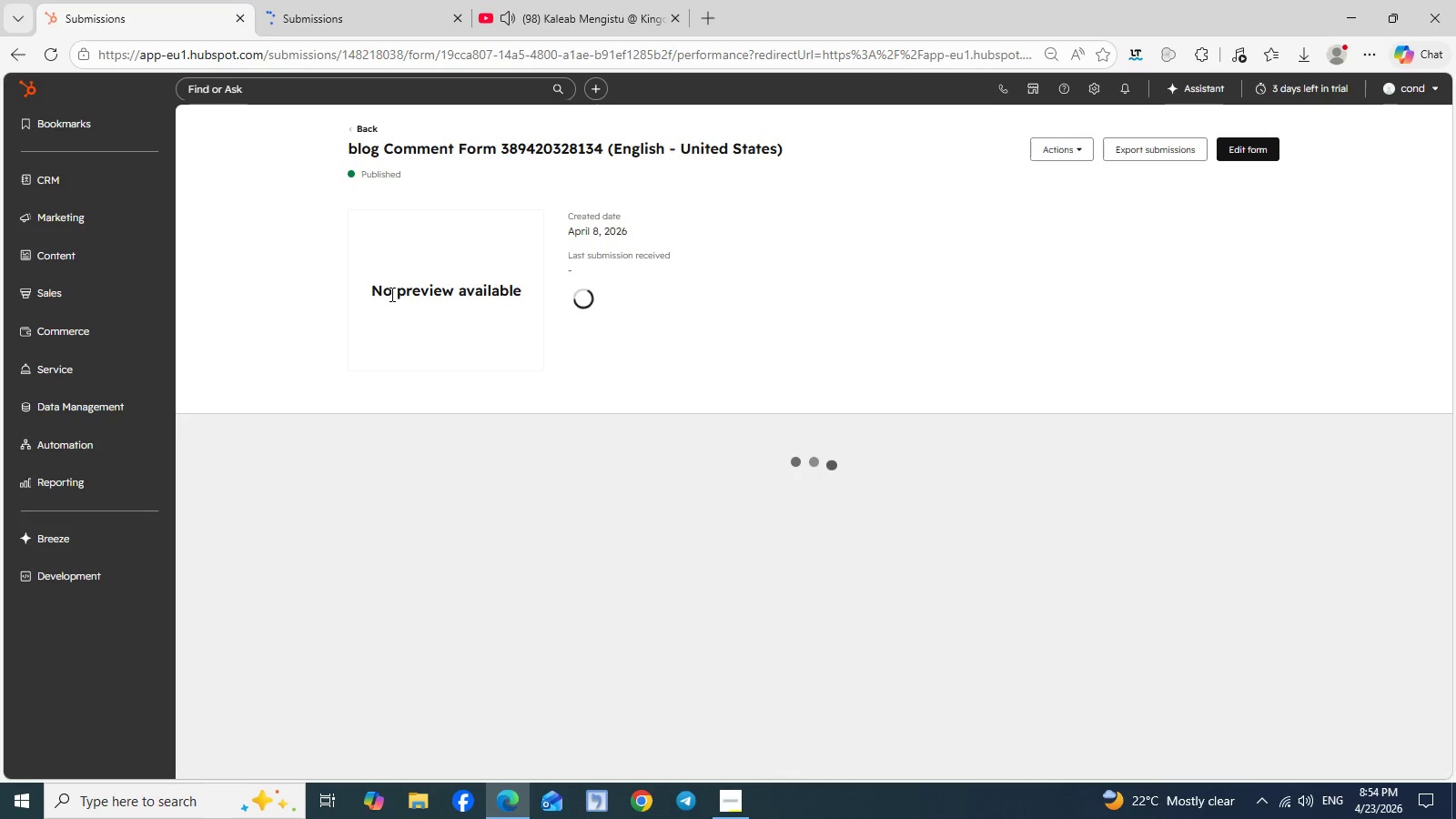 
left_click([1082, 154])
 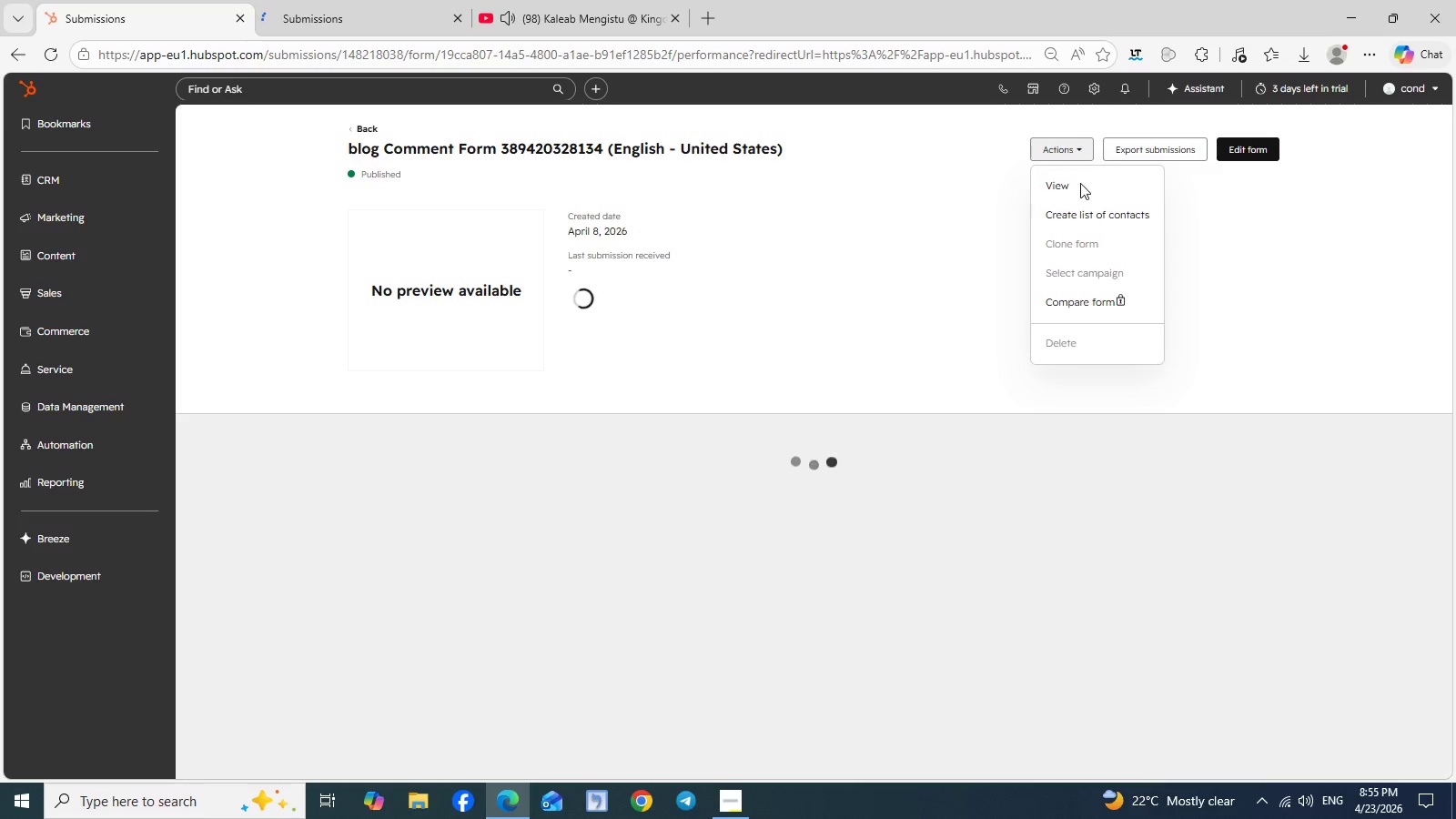 
mouse_move([1049, 344])
 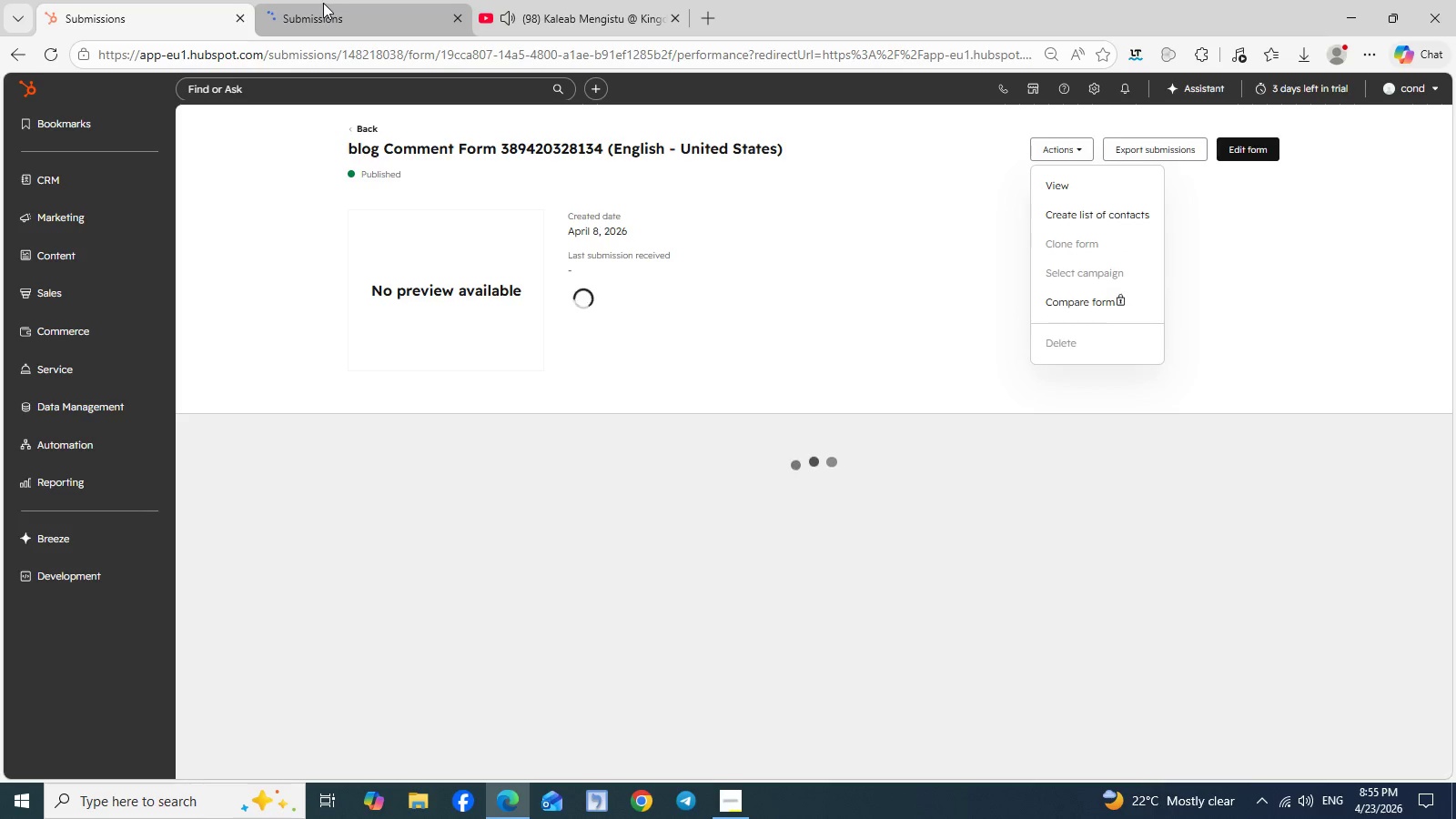 
left_click([323, 3])
 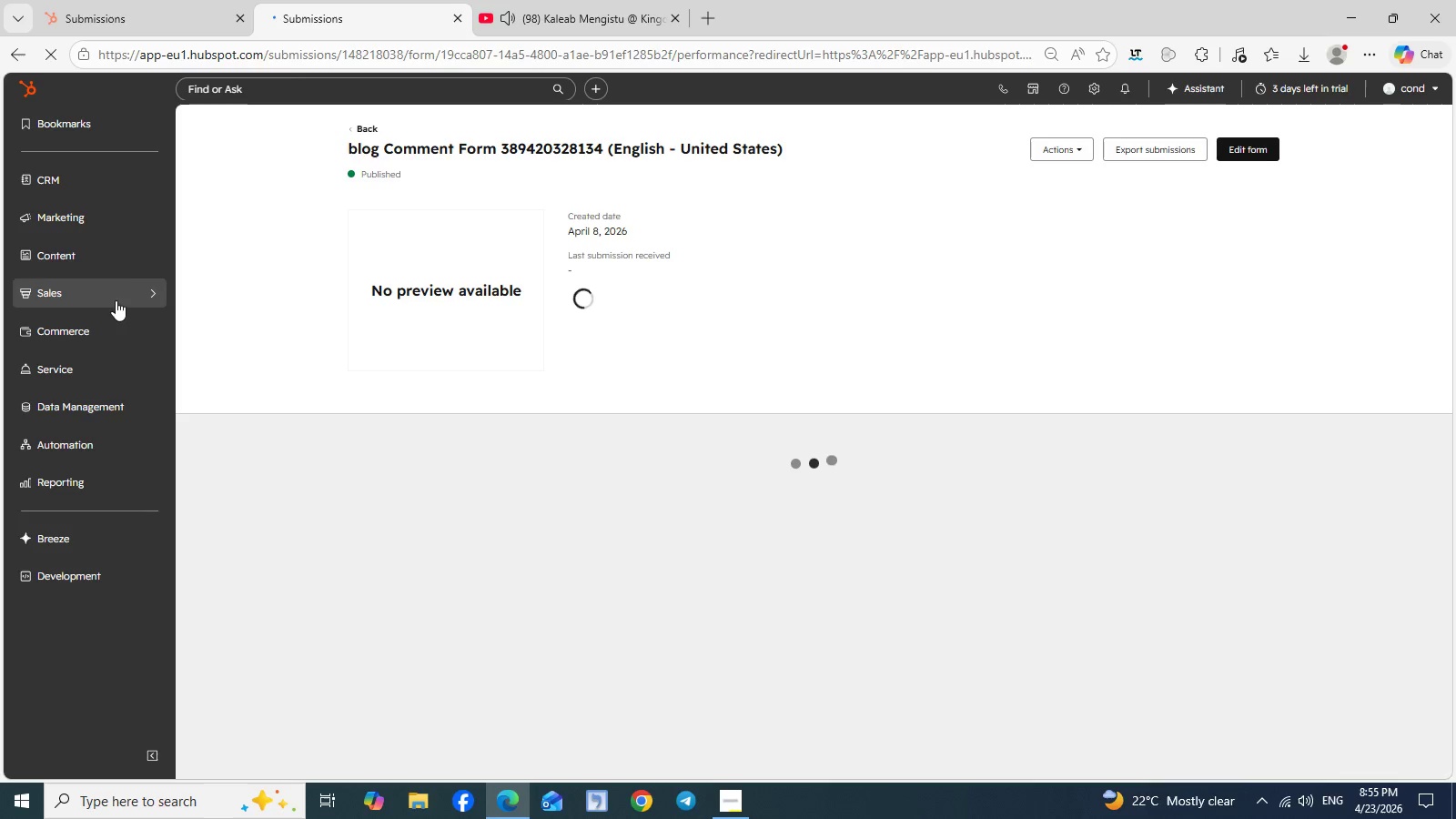 
wait(5.72)
 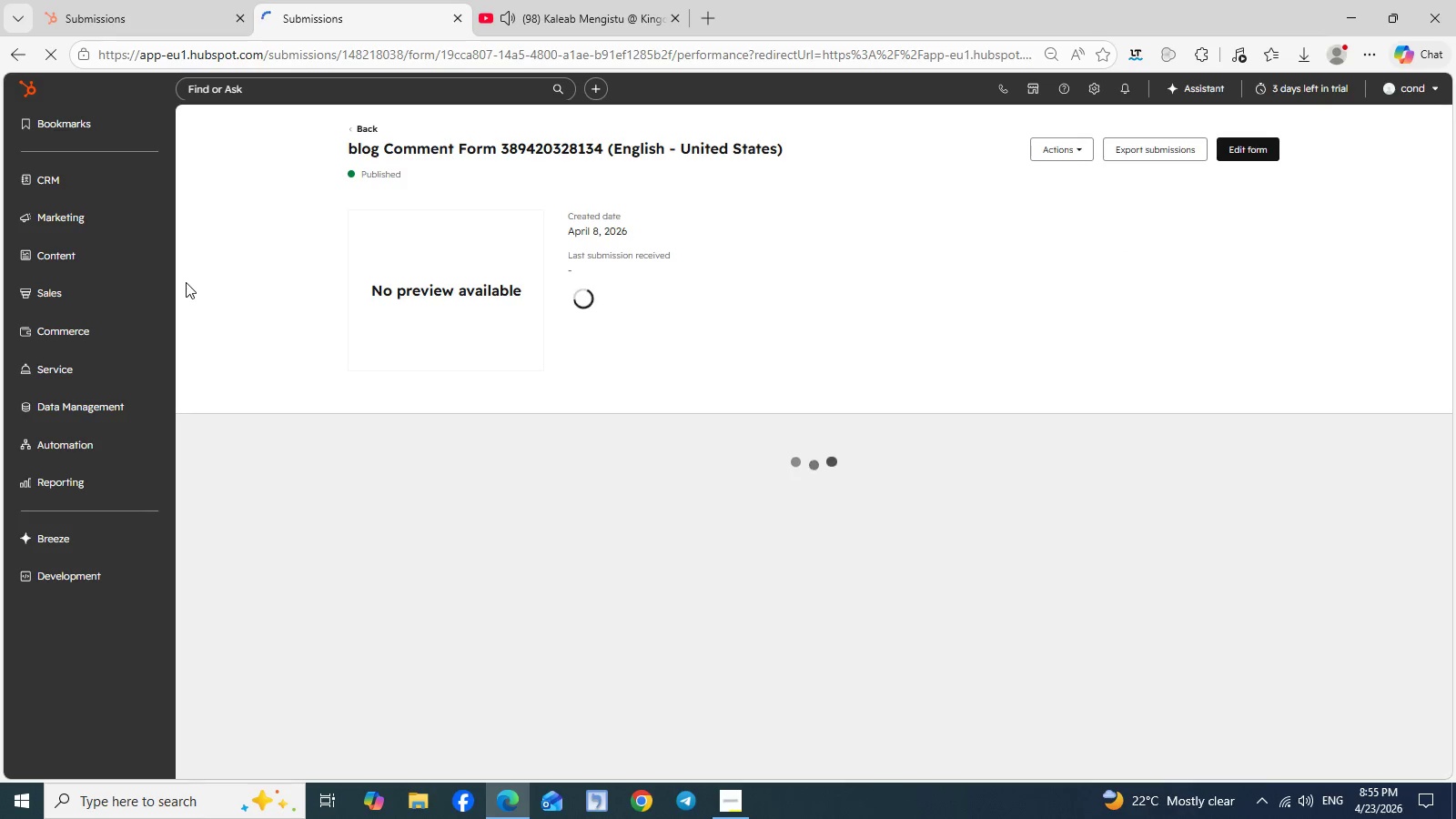 
left_click([154, 212])
 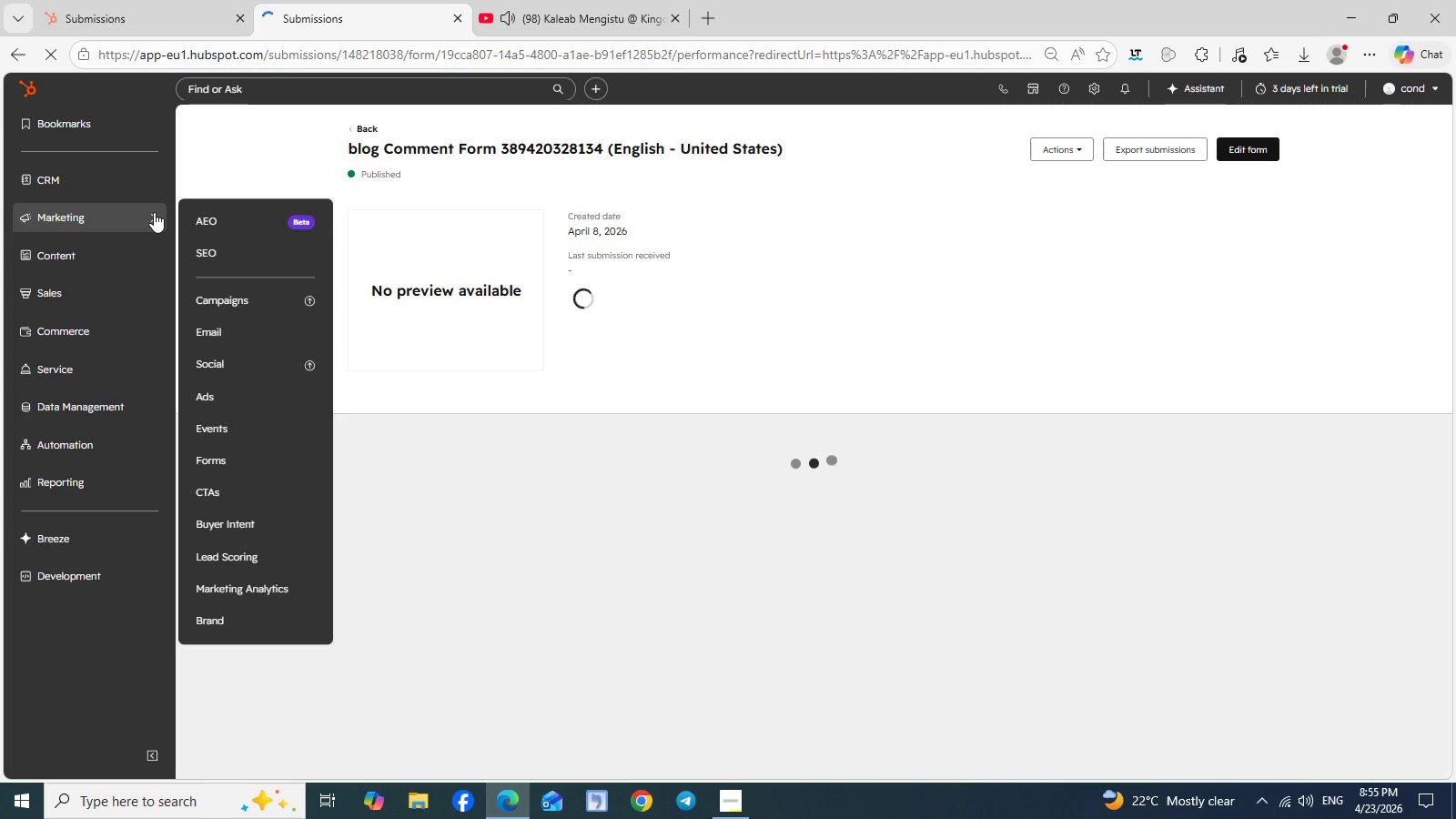 
wait(6.07)
 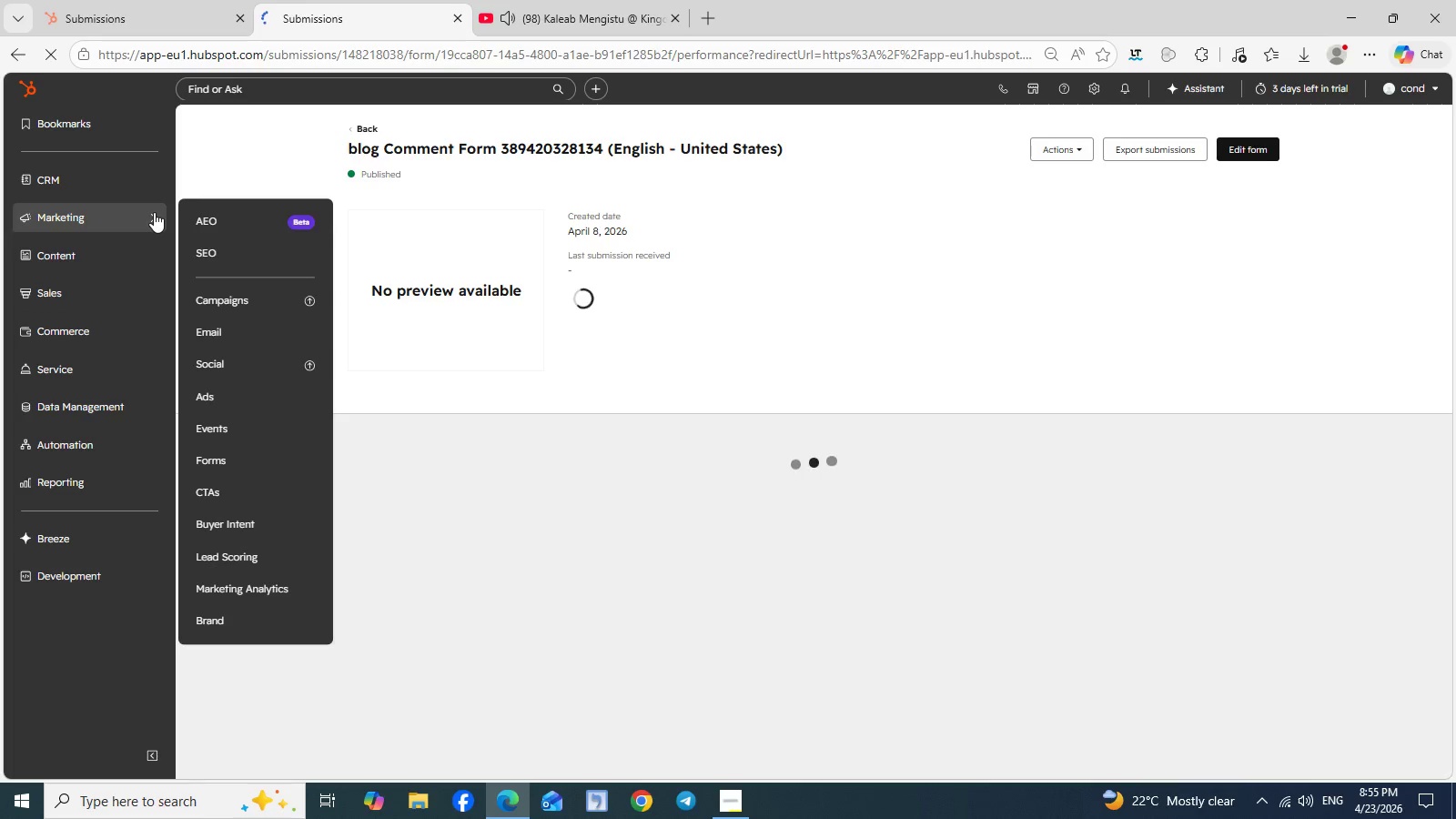 
mouse_move([142, 198])
 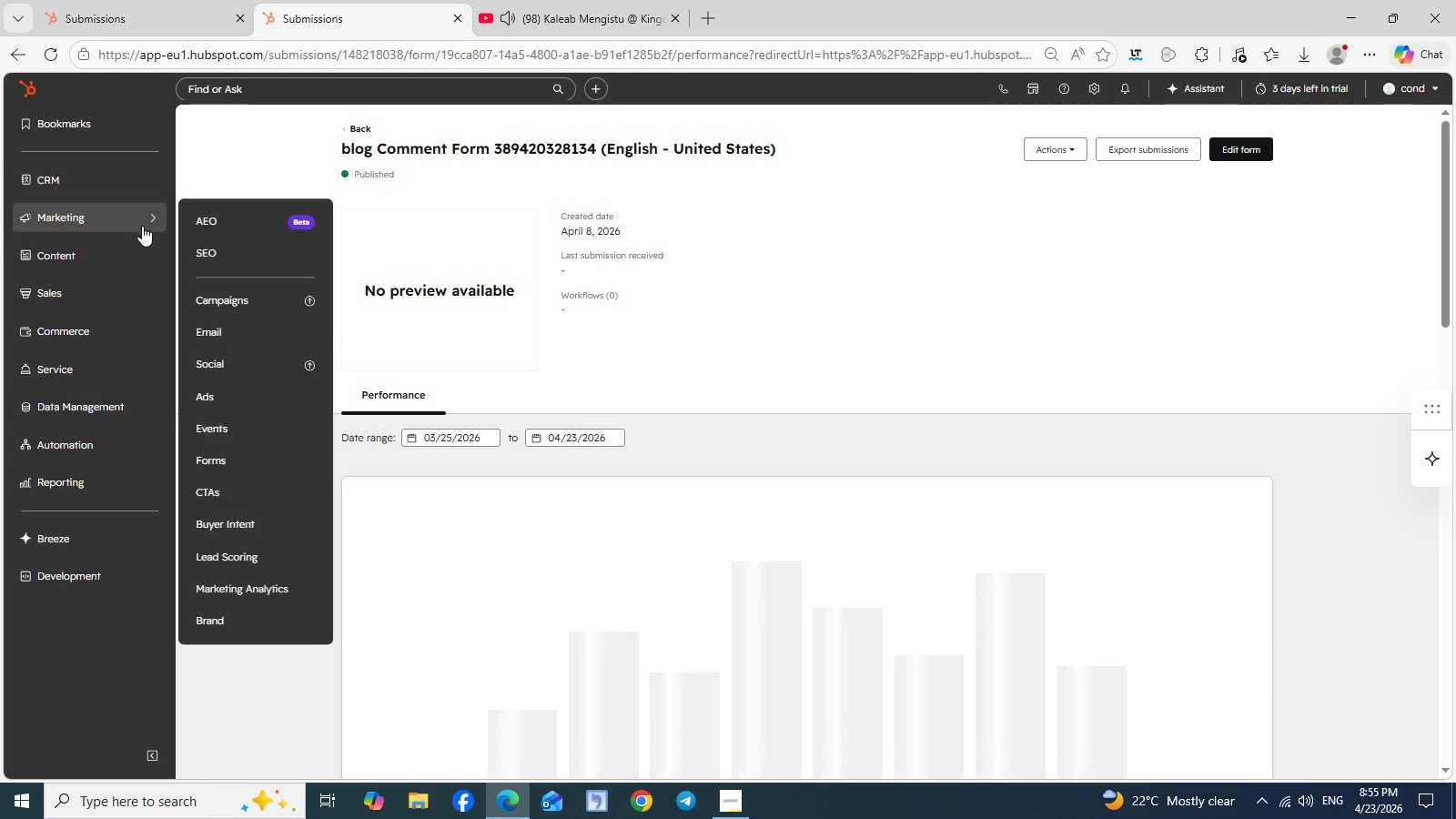 
mouse_move([159, 255])
 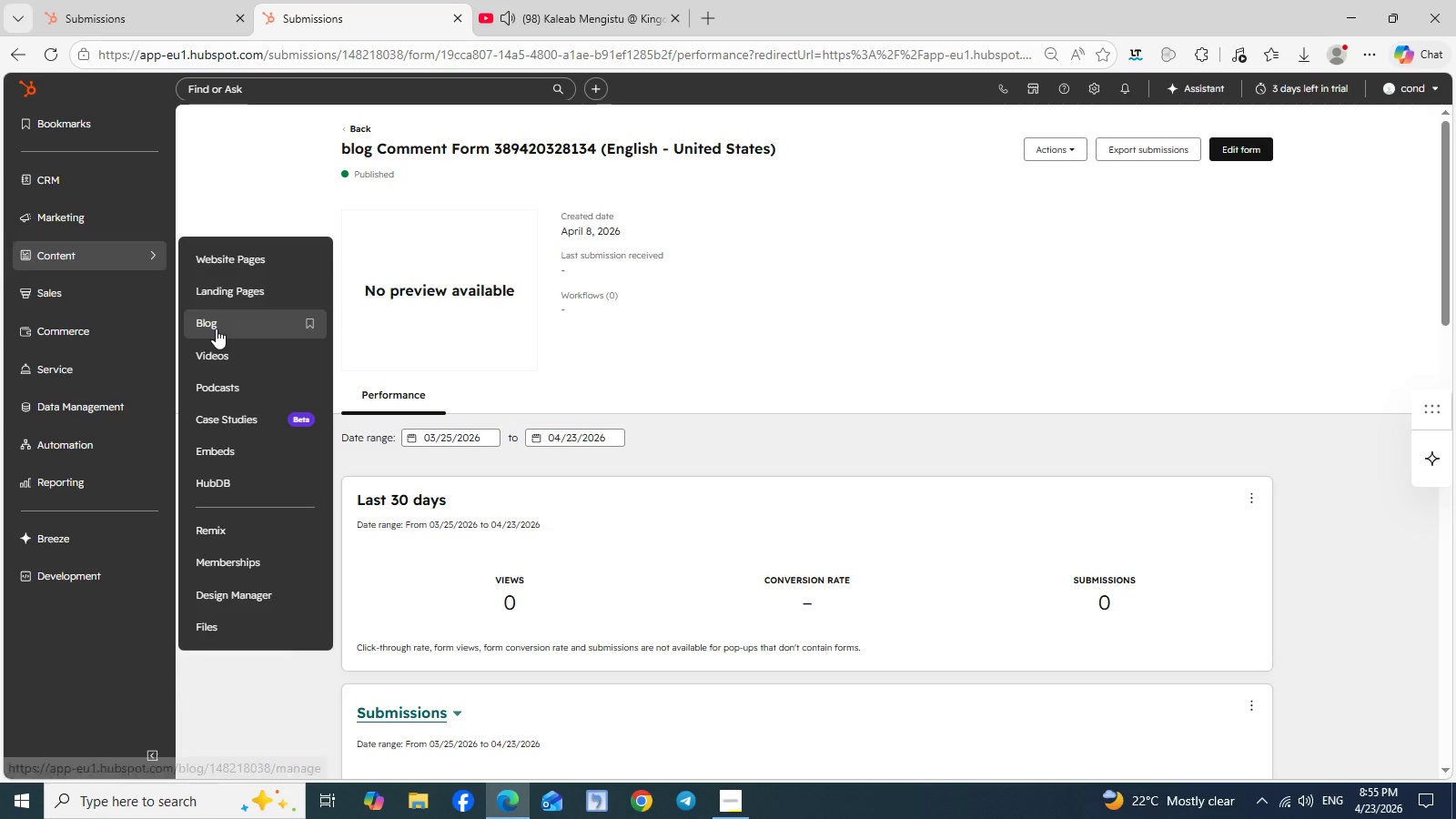 
left_click([216, 329])
 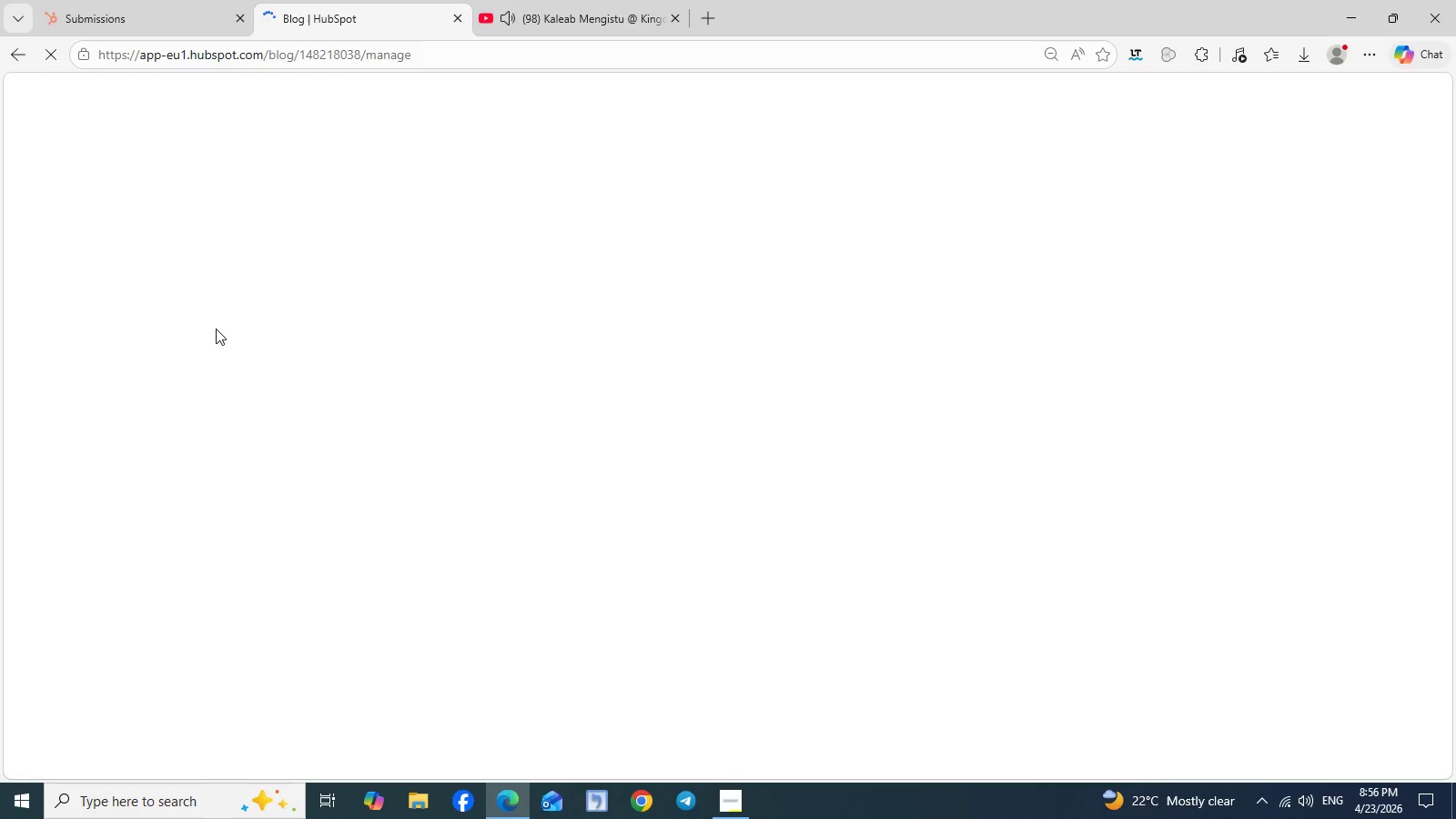 
wait(34.09)
 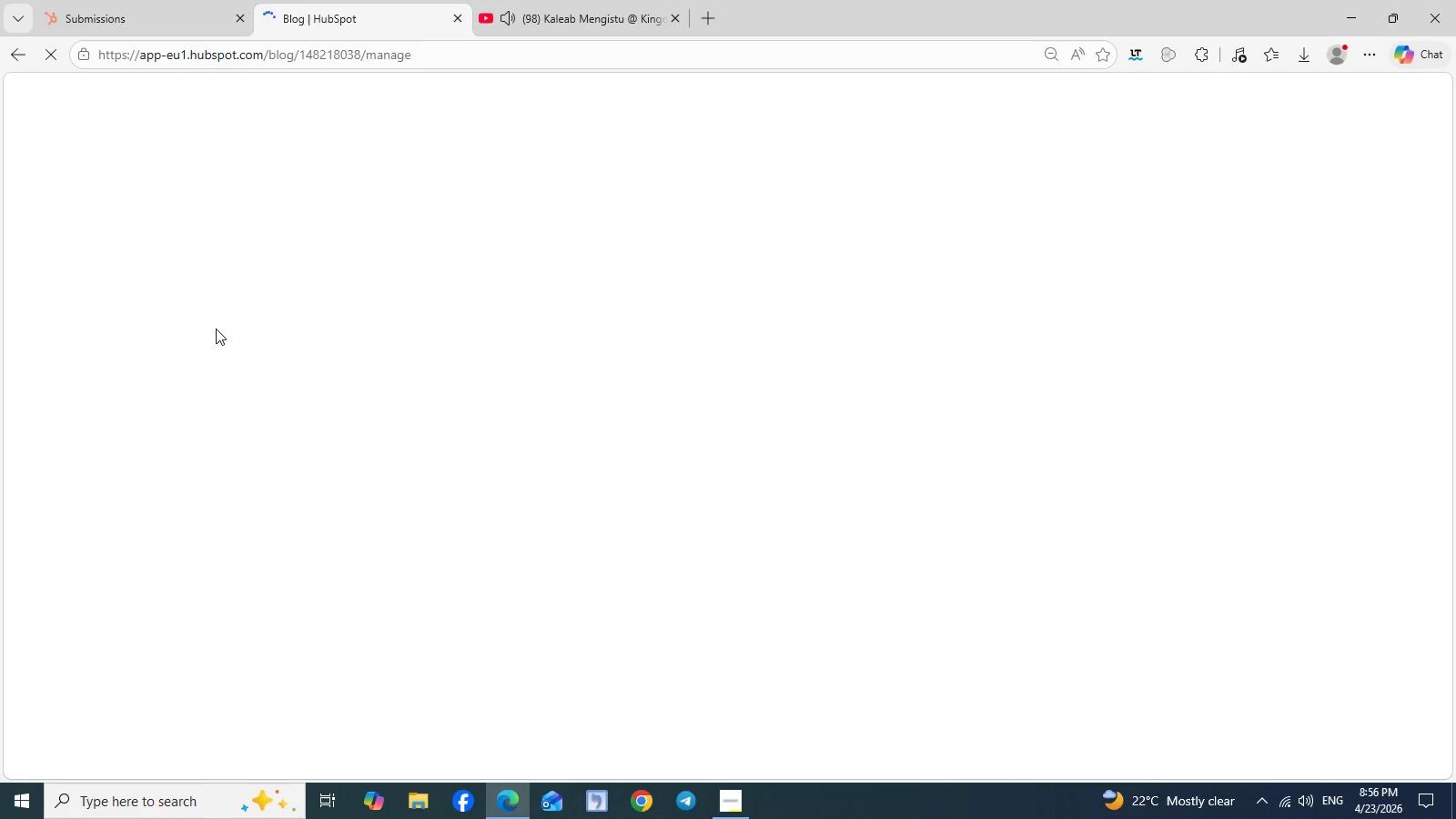 
left_click([167, 11])
 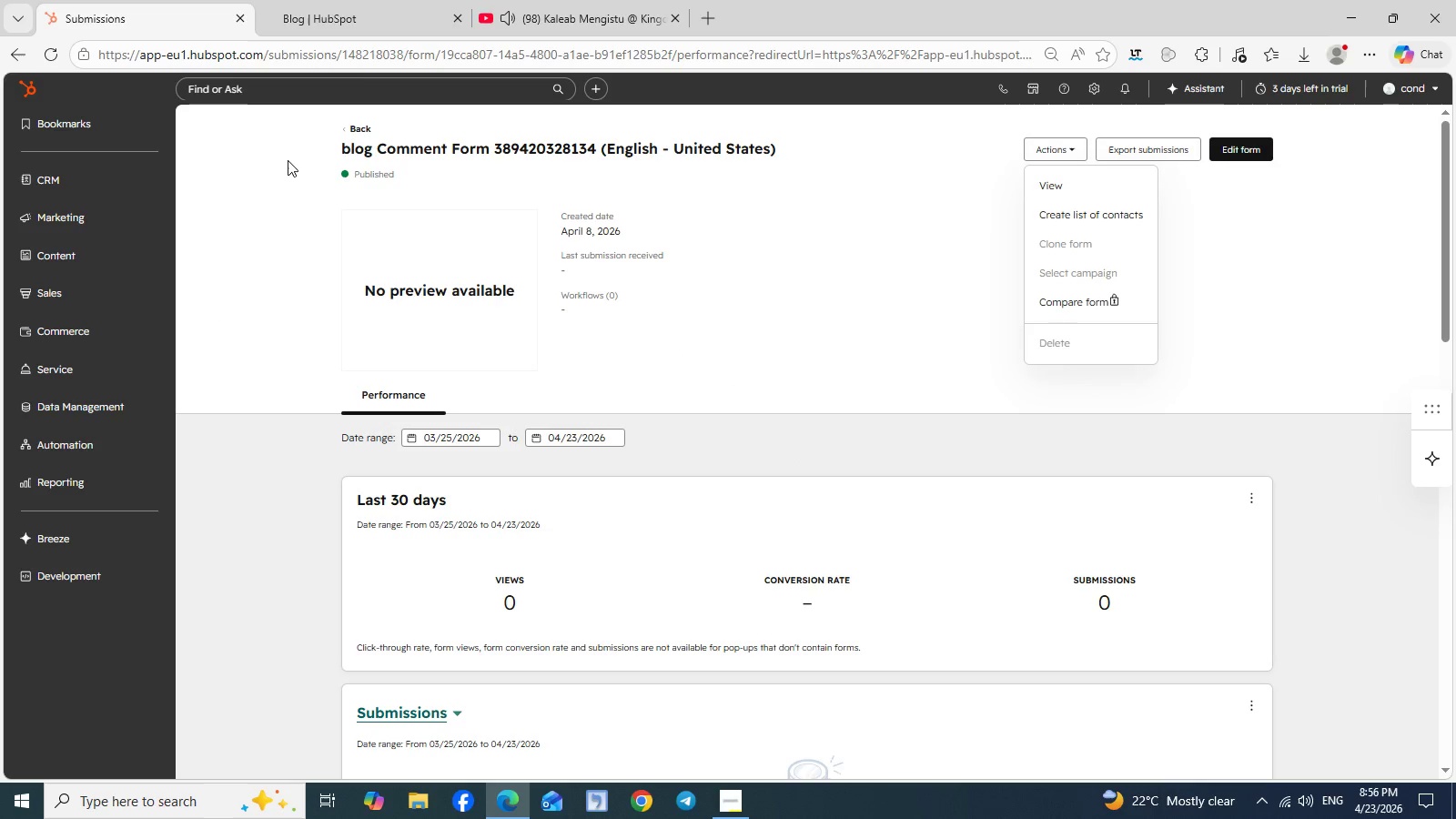 
wait(6.41)
 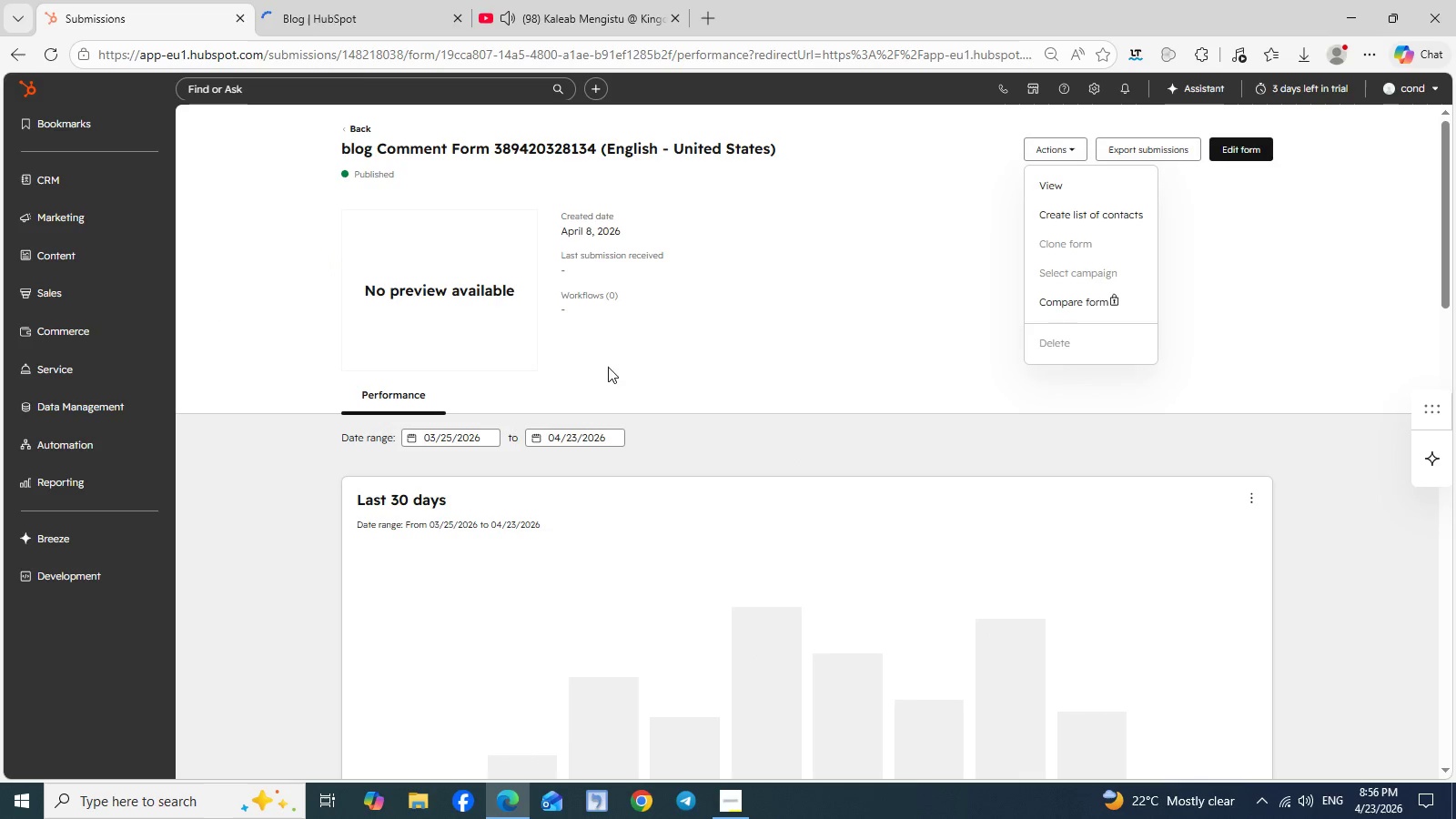 
left_click([360, 131])
 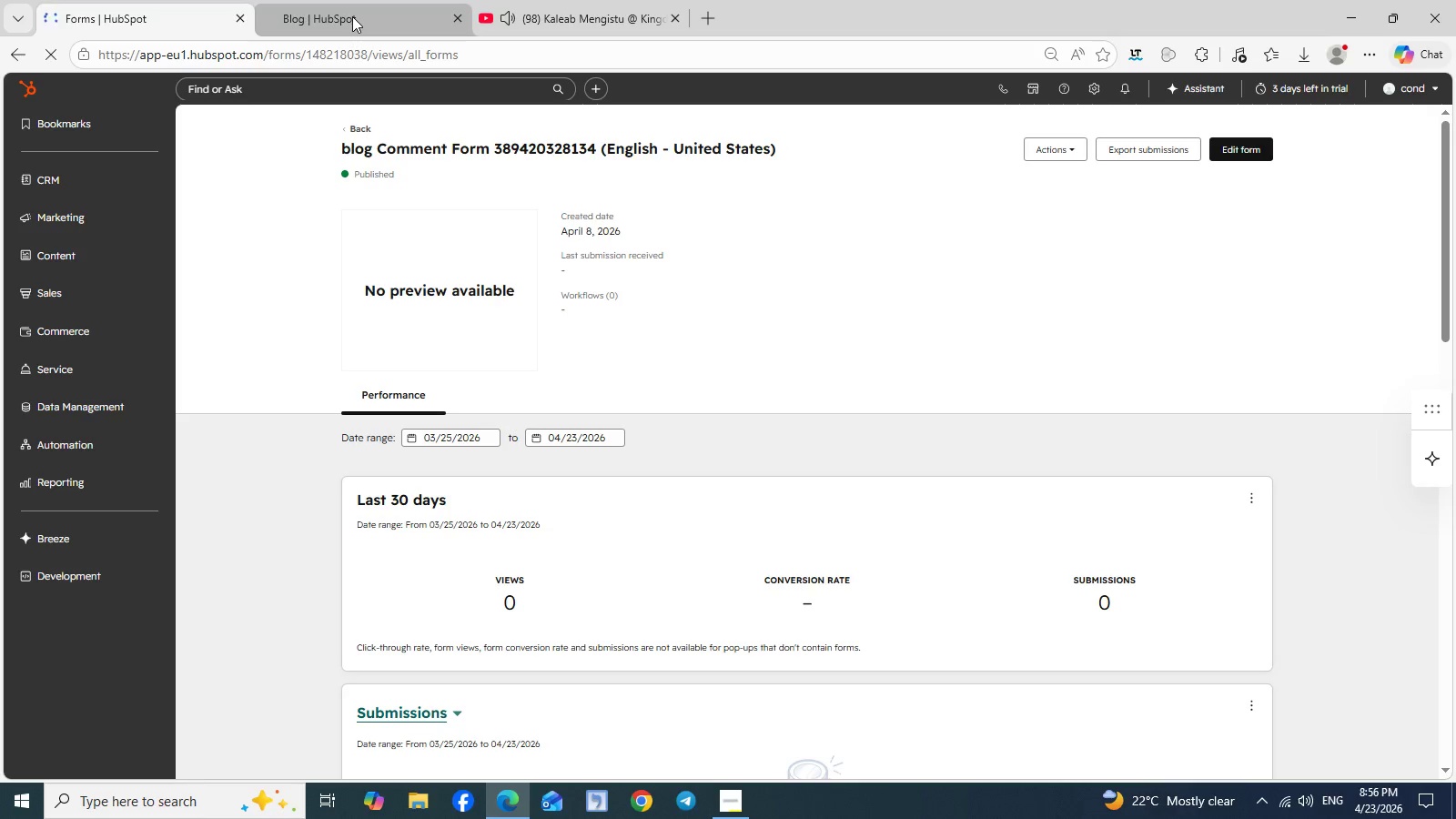 
left_click([352, 16])
 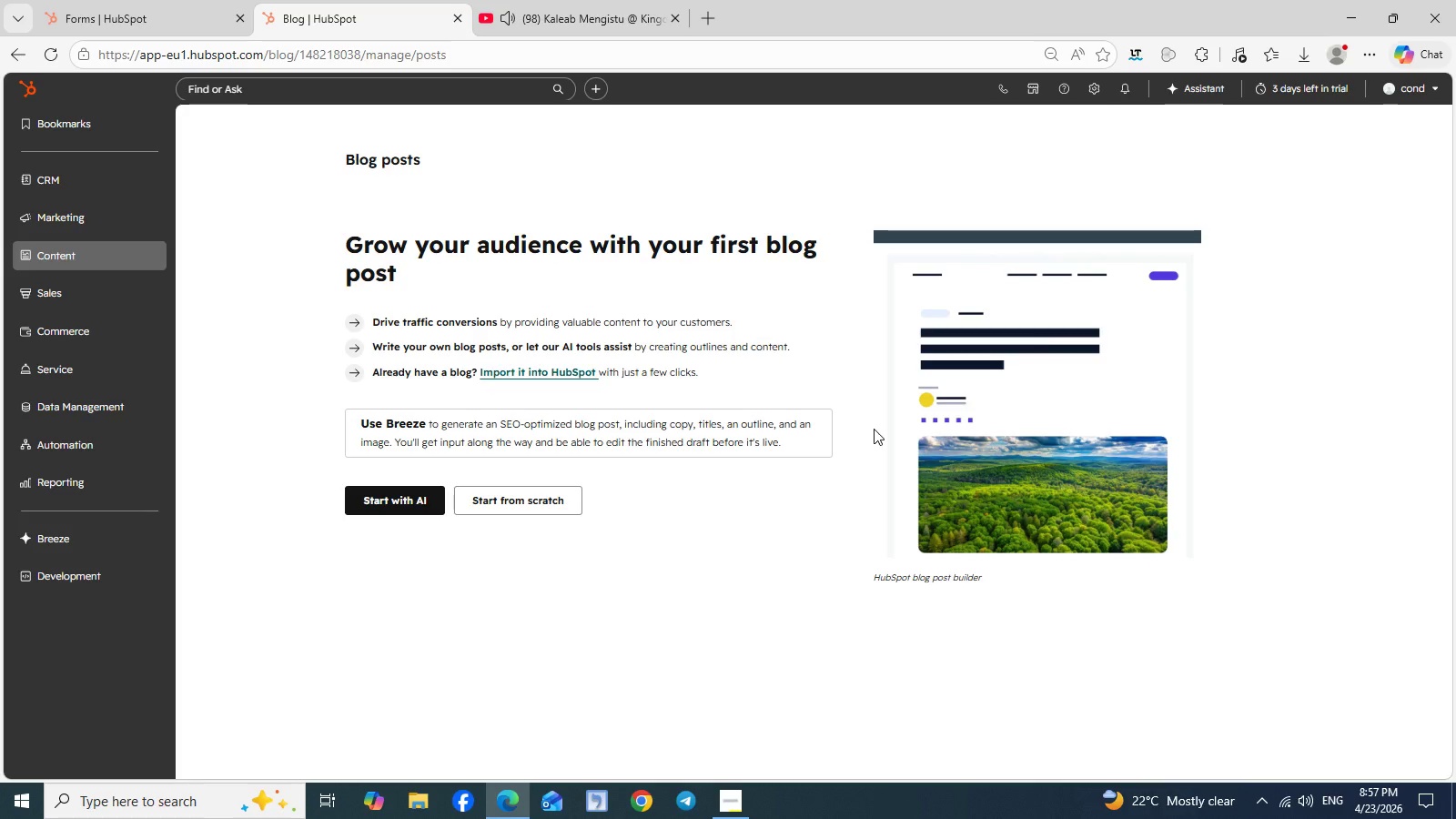 
wait(50.36)
 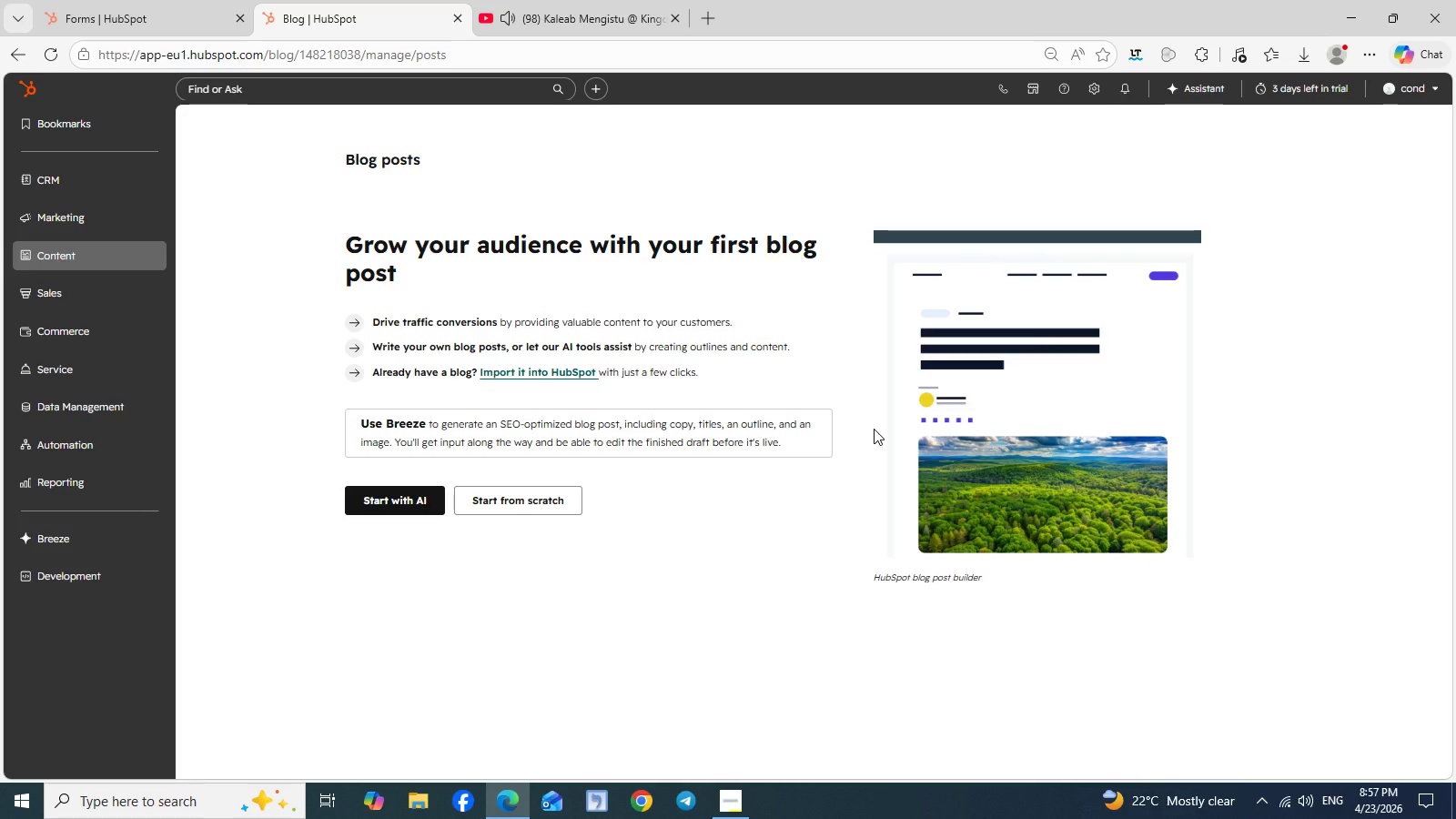 
left_click([148, 217])
 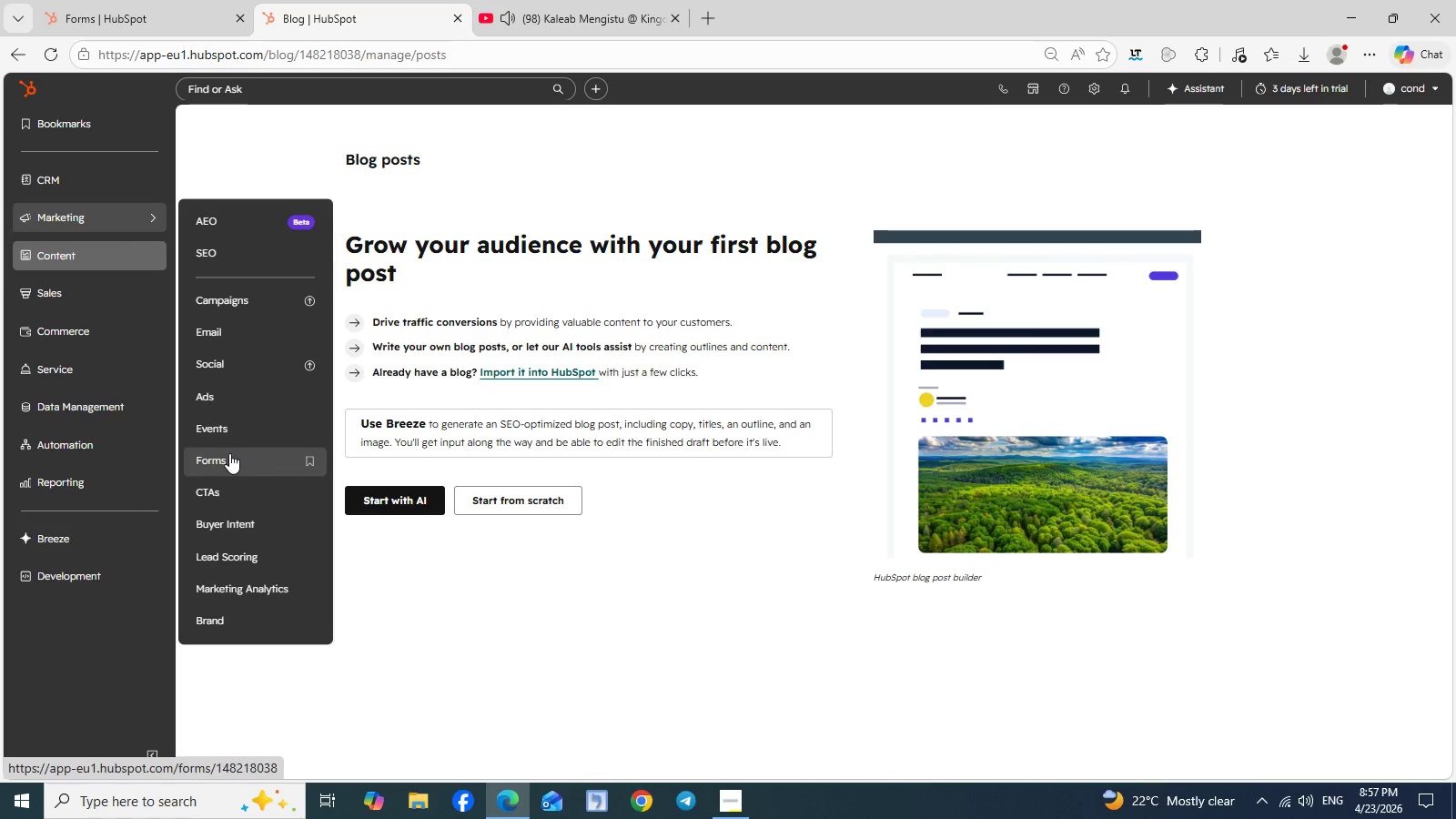 
left_click([229, 453])
 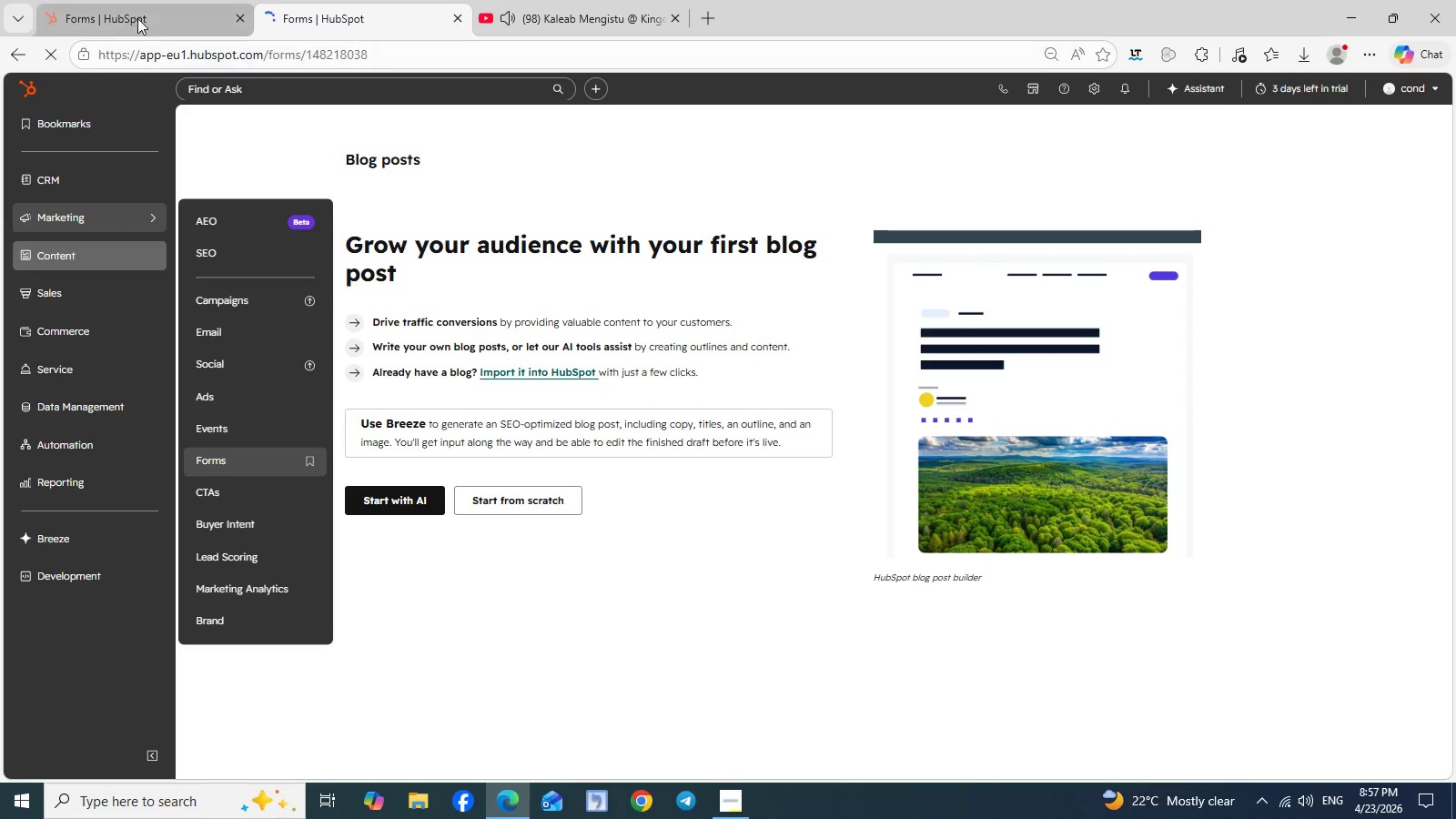 
left_click([142, 16])
 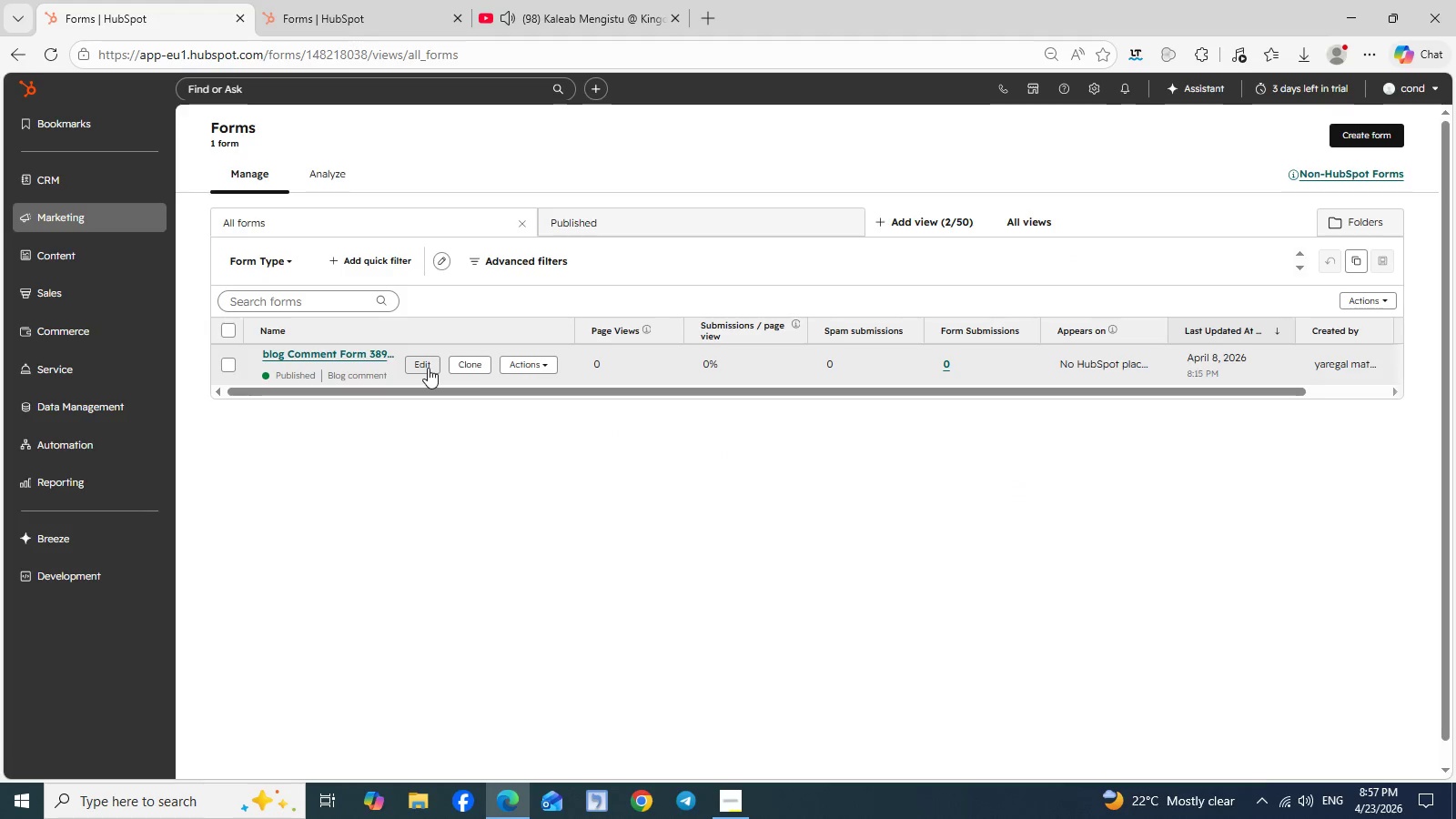 
wait(14.33)
 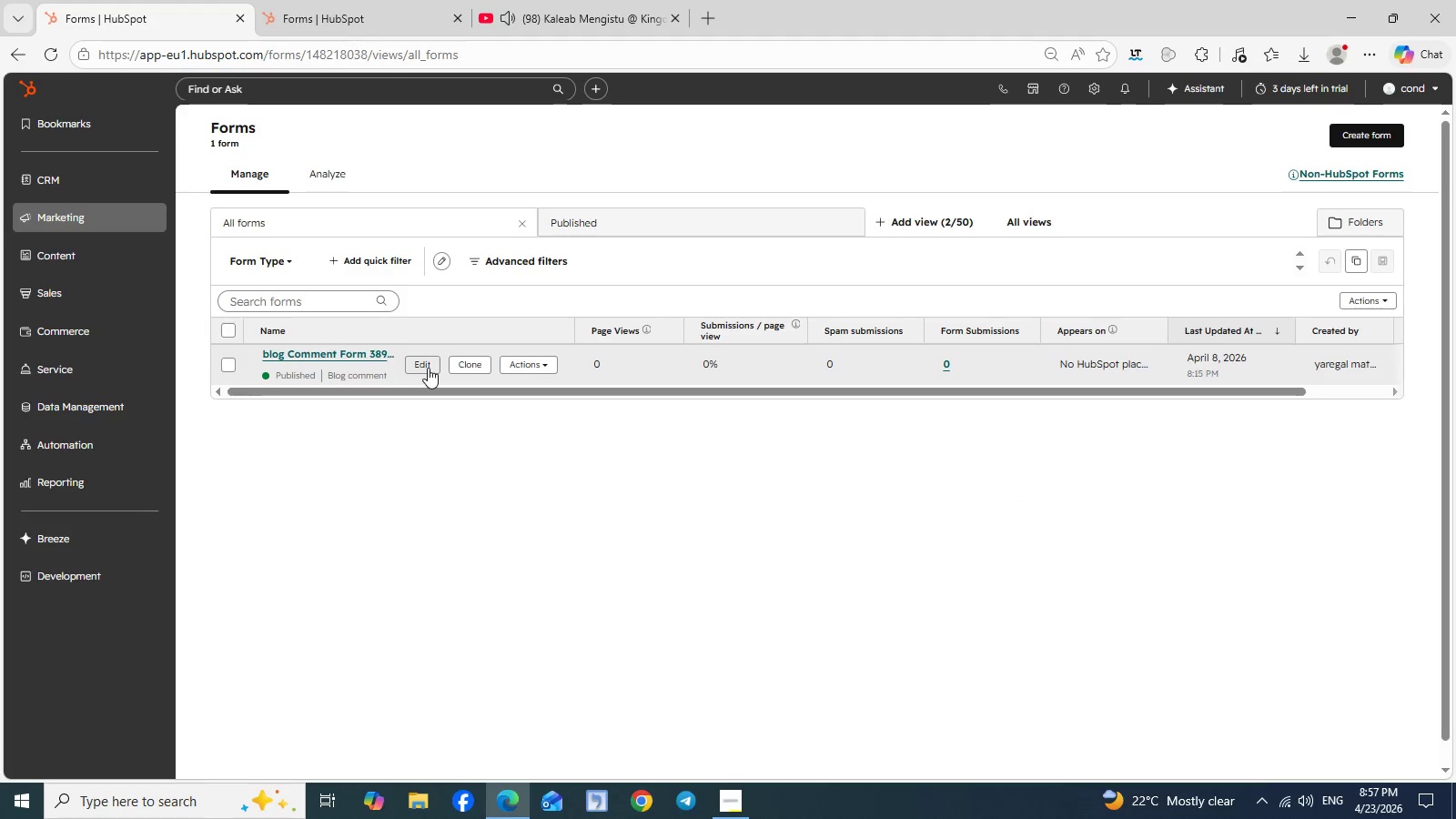 
left_click([1363, 133])
 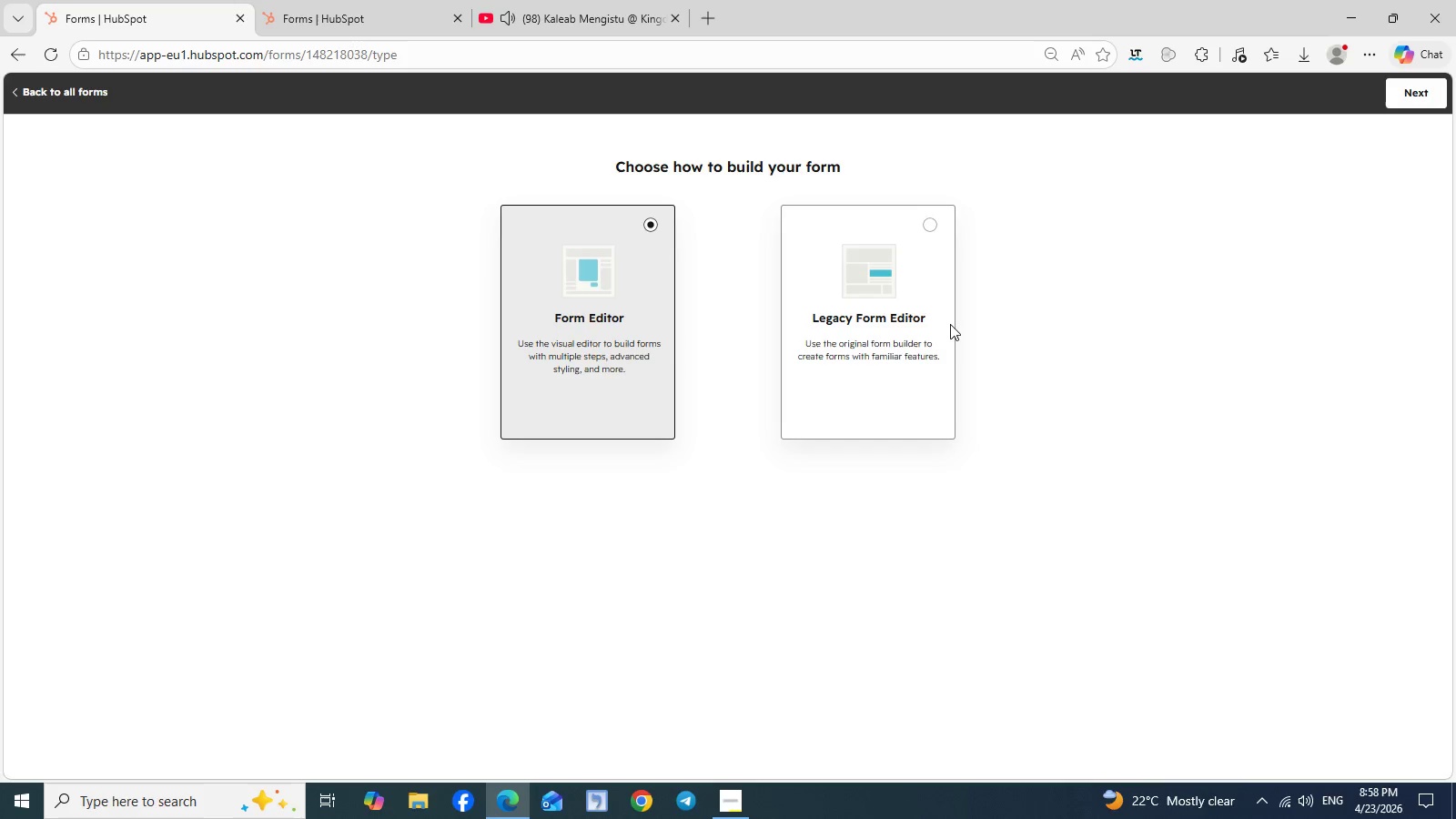 
wait(37.64)
 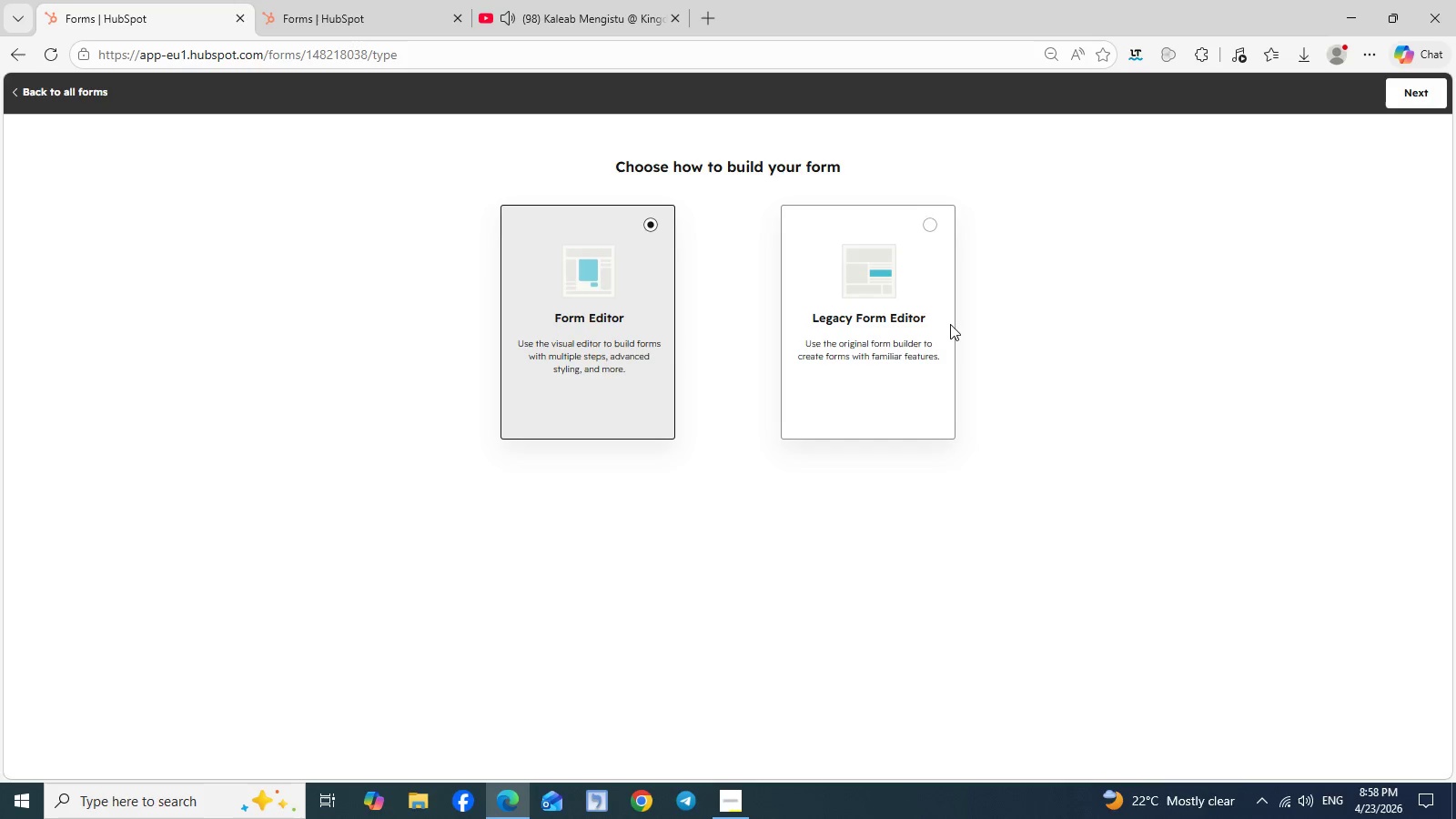 
left_click([1410, 98])
 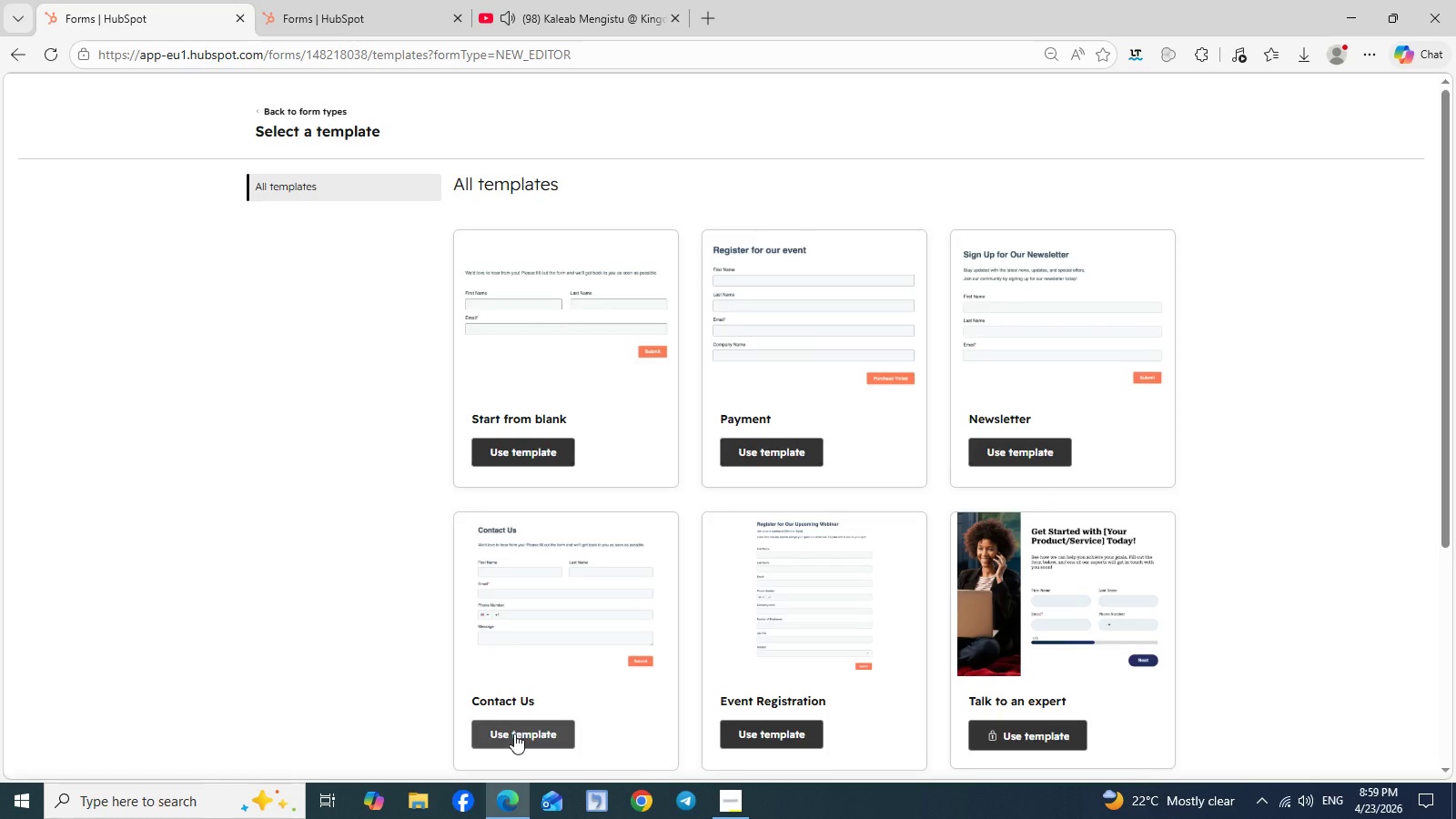 
wait(76.26)
 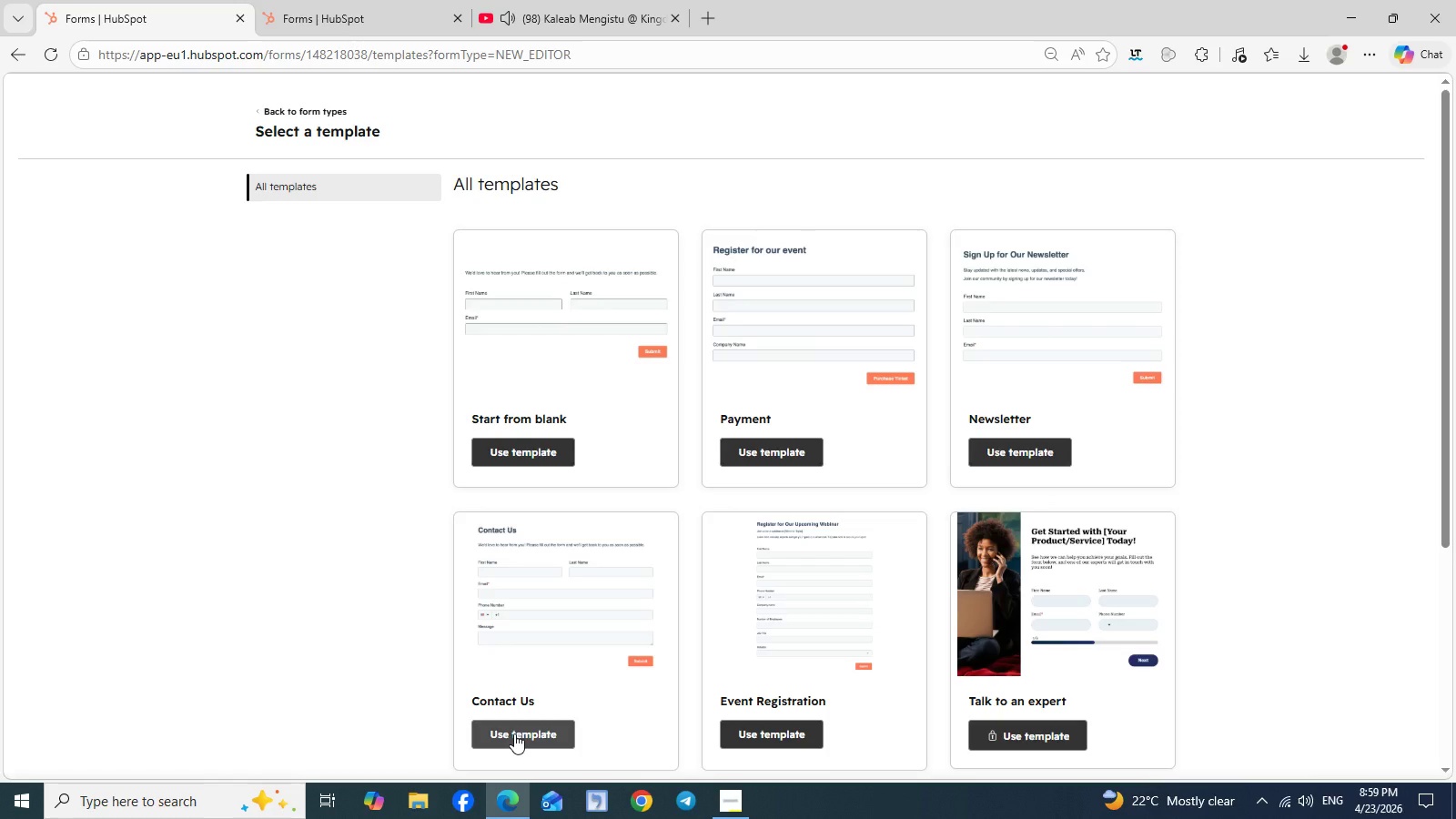 
scroll: coordinate [848, 422], scroll_direction: down, amount: 6.0
 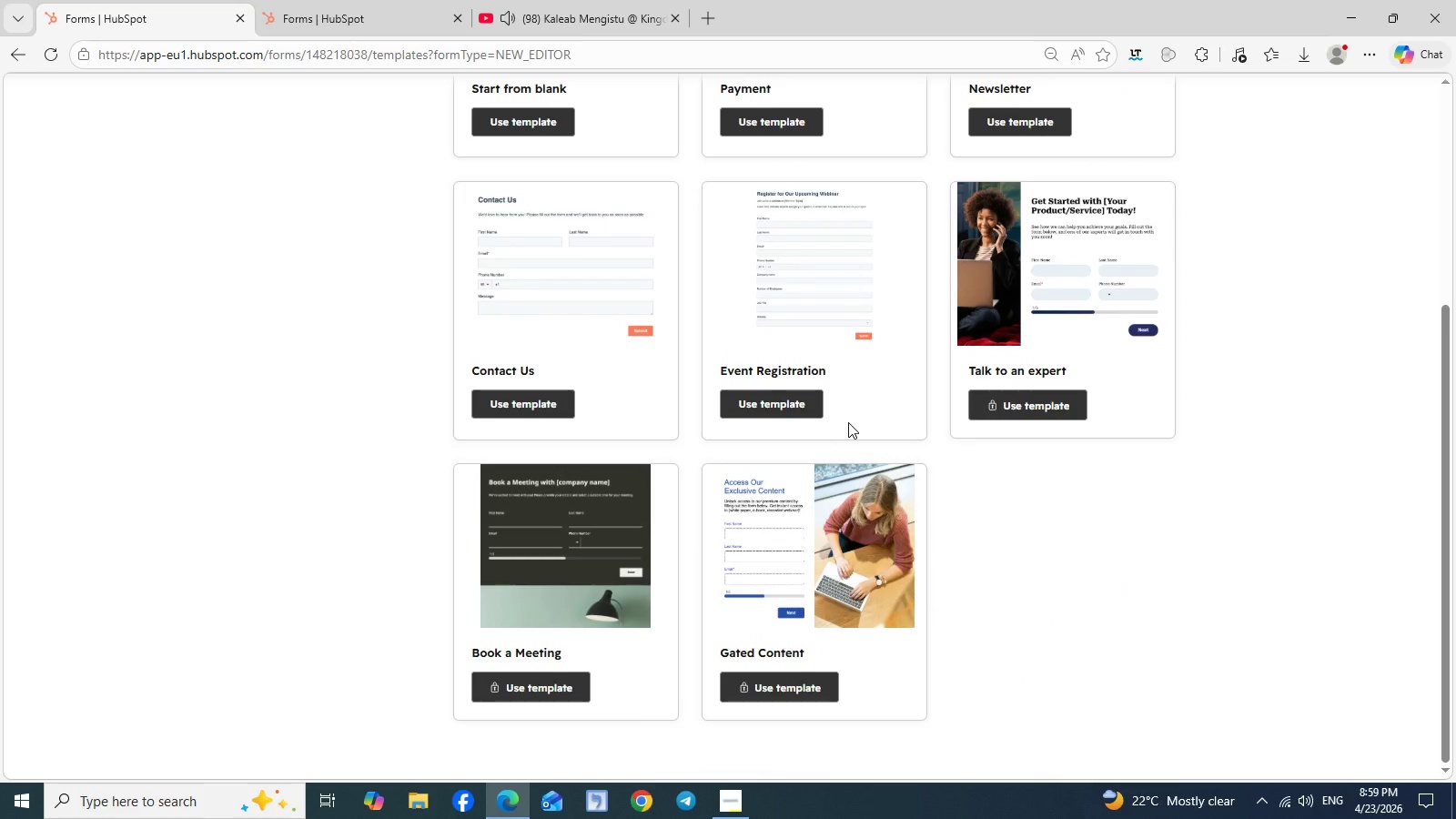 
scroll: coordinate [848, 422], scroll_direction: up, amount: 1.0
 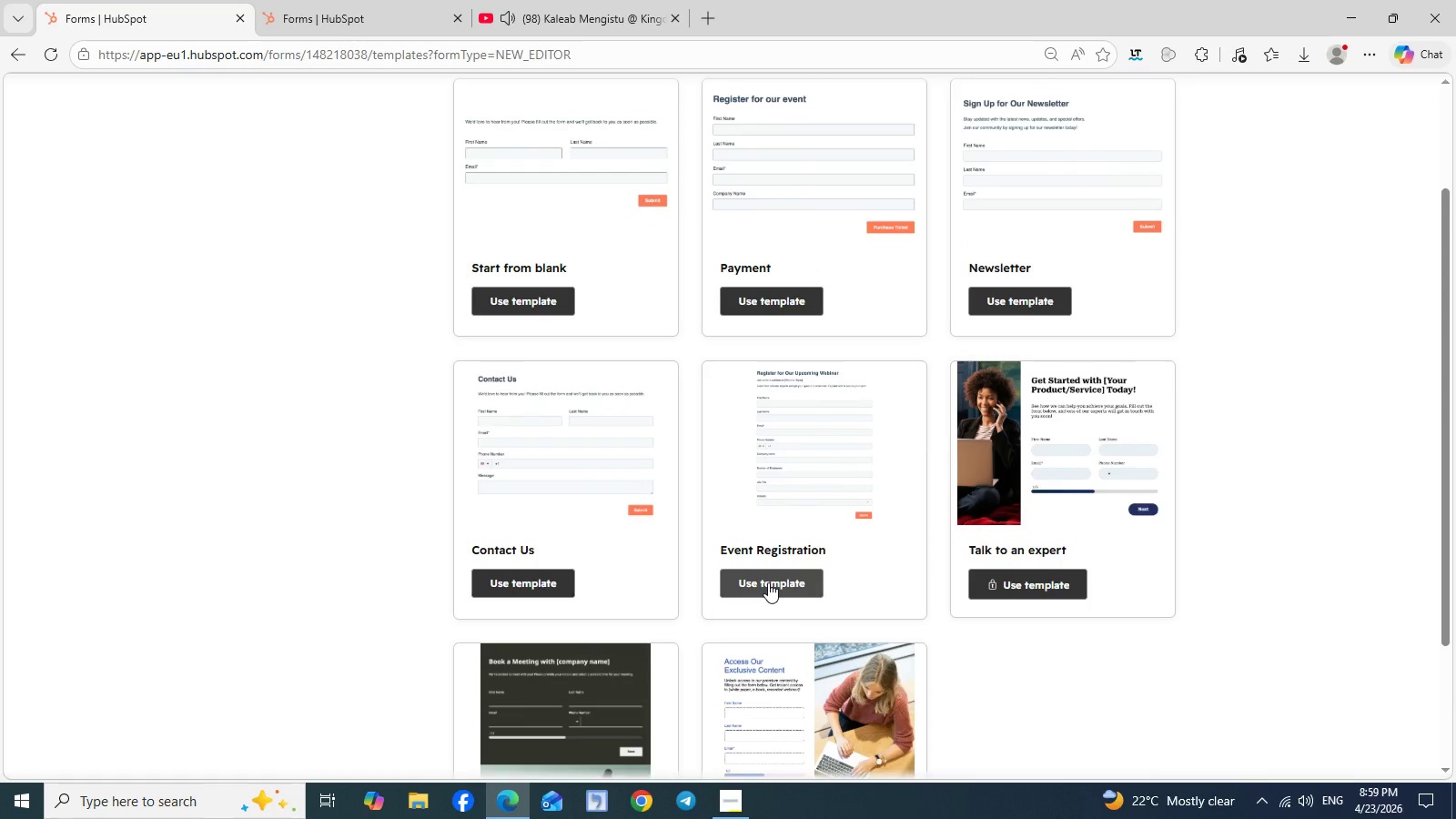 
left_click([767, 582])
 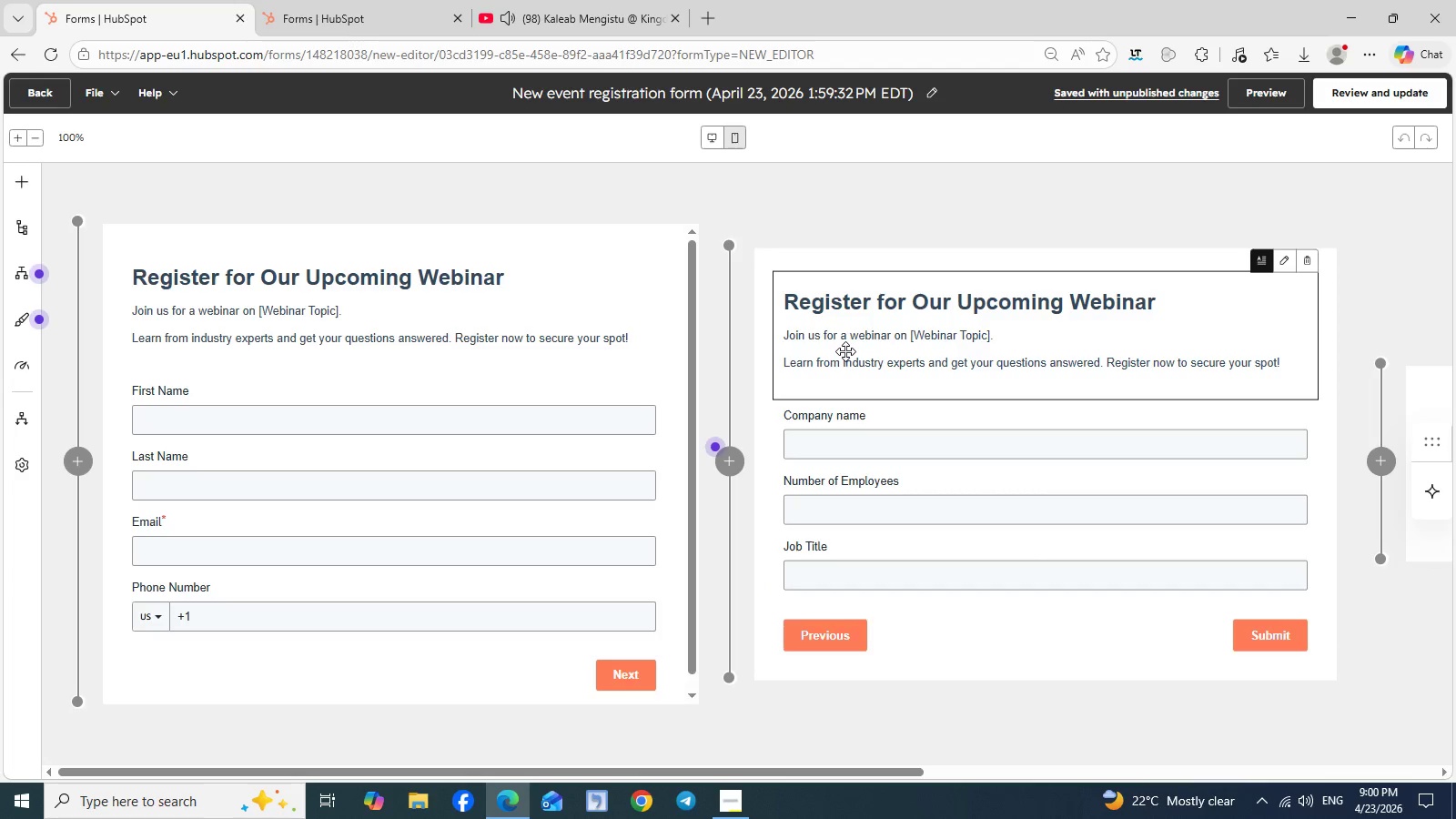 
wait(55.42)
 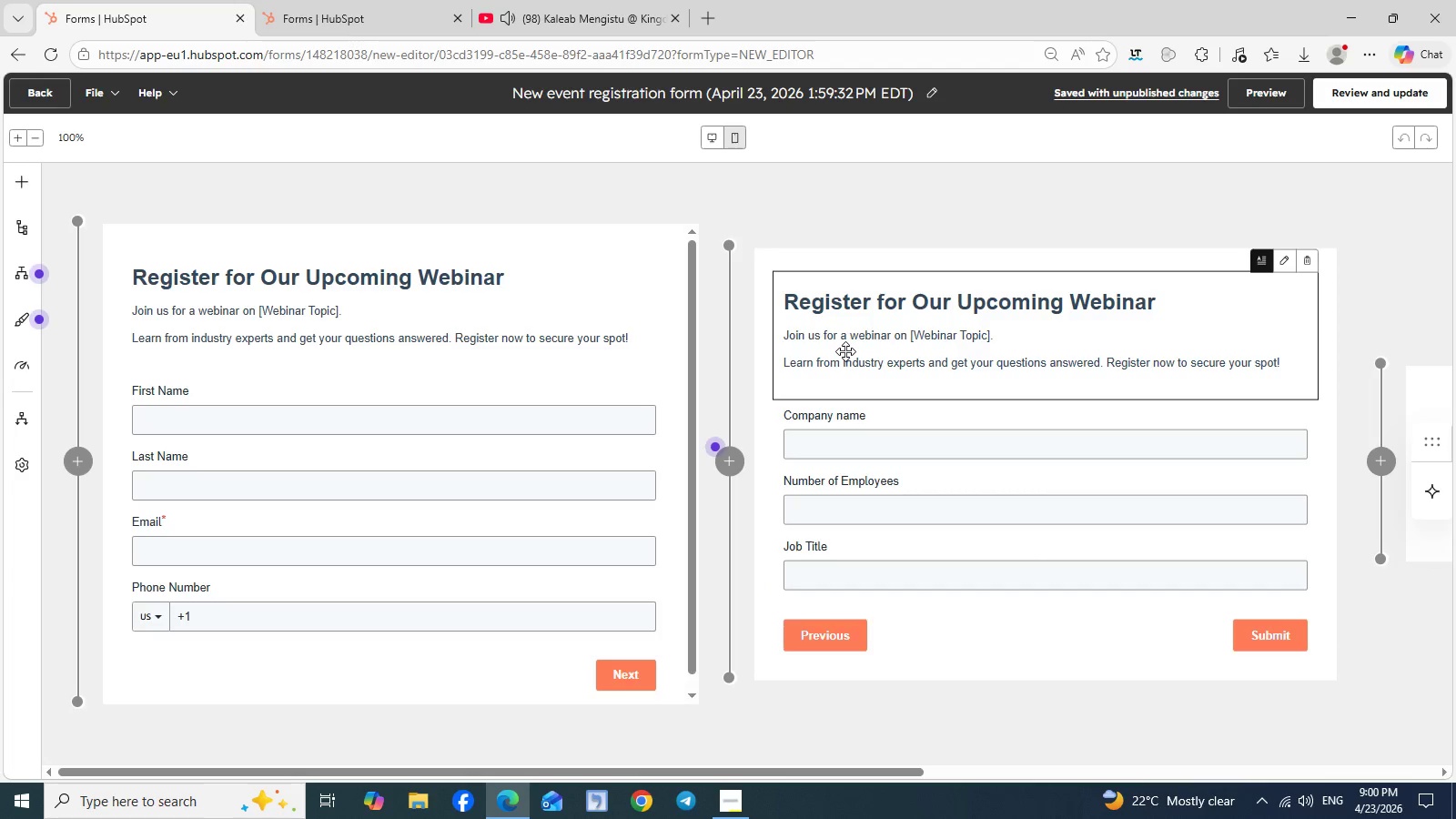 
left_click([627, 237])
 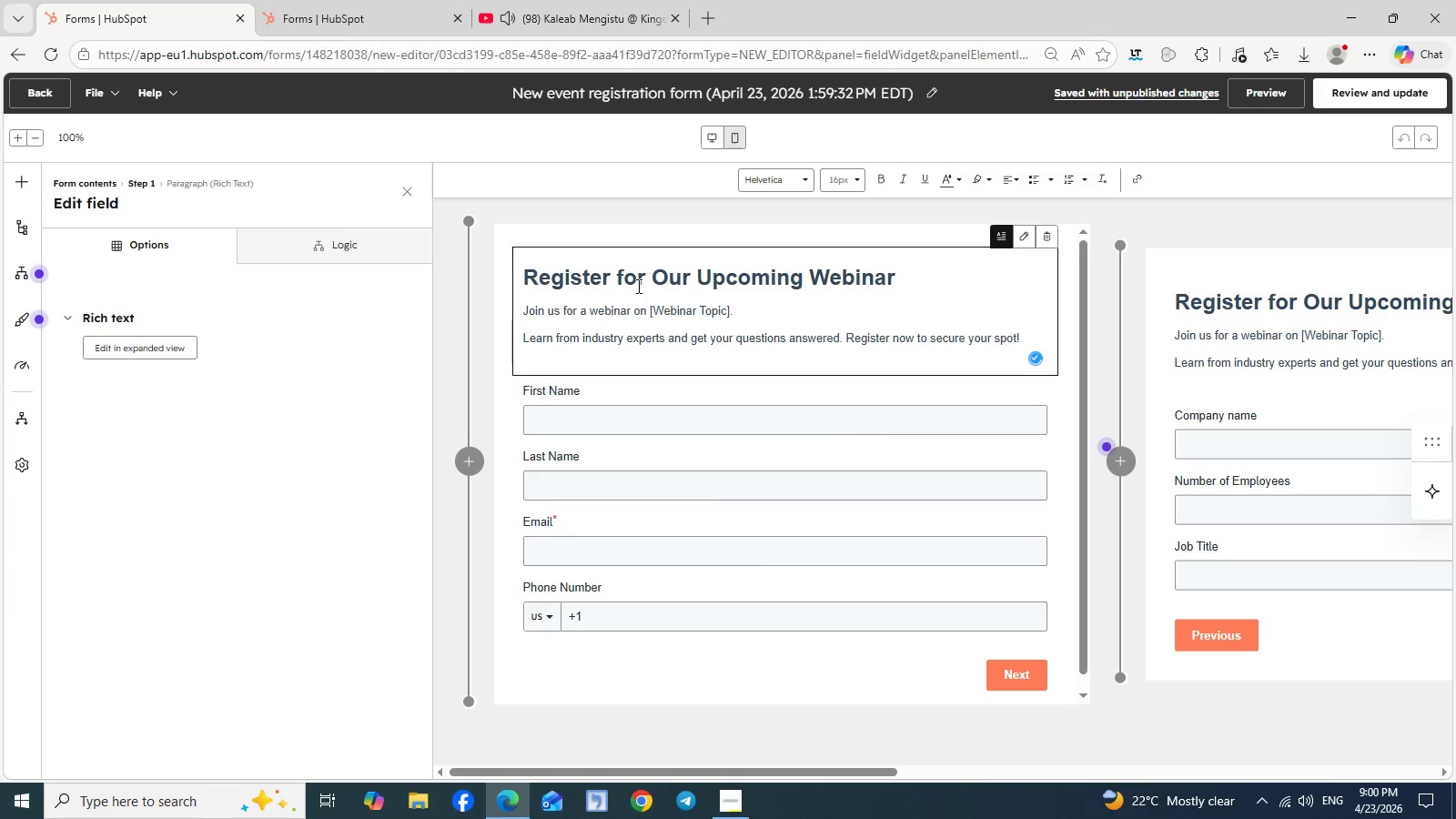 
left_click([670, 287])
 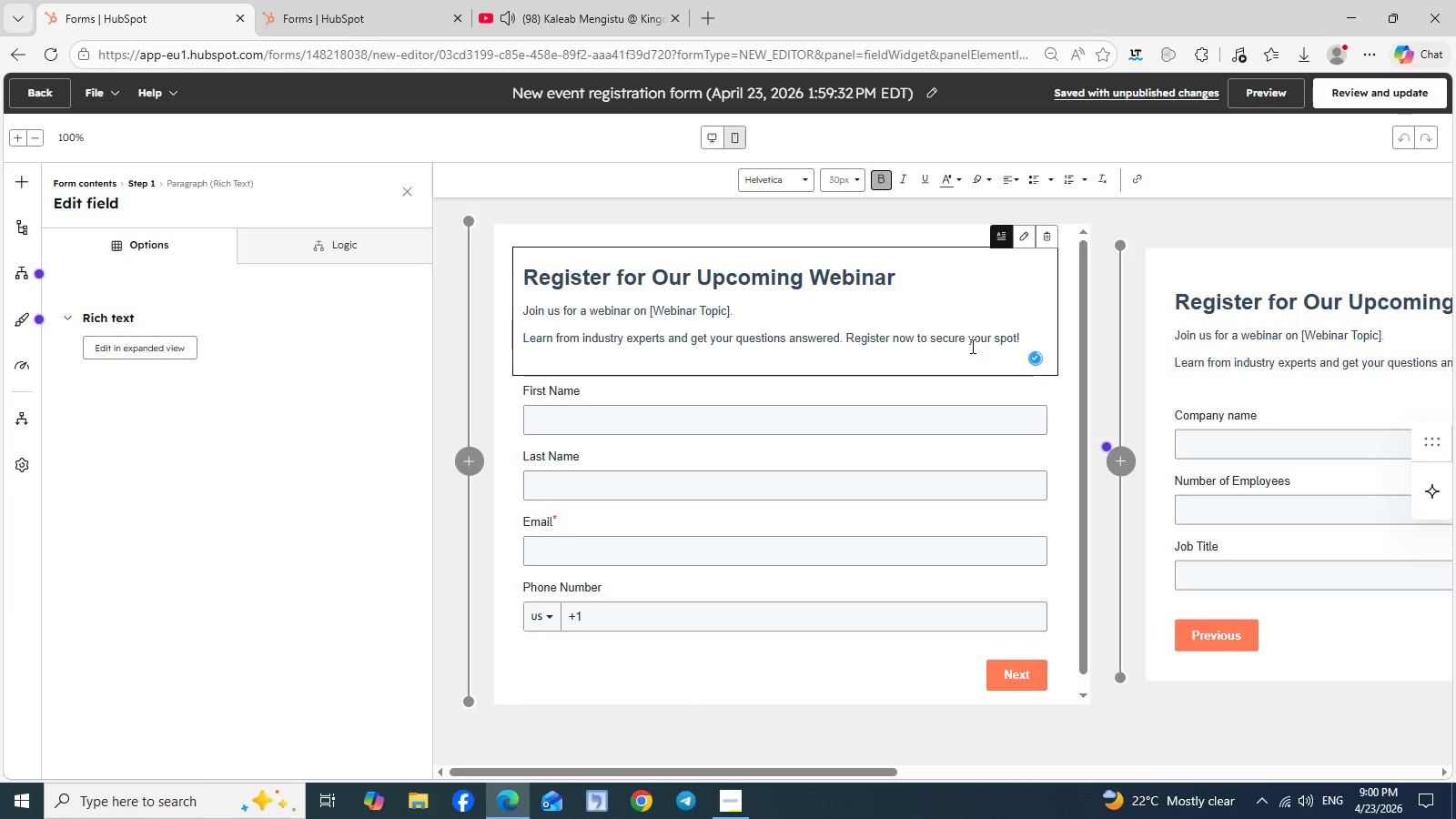 
wait(13.25)
 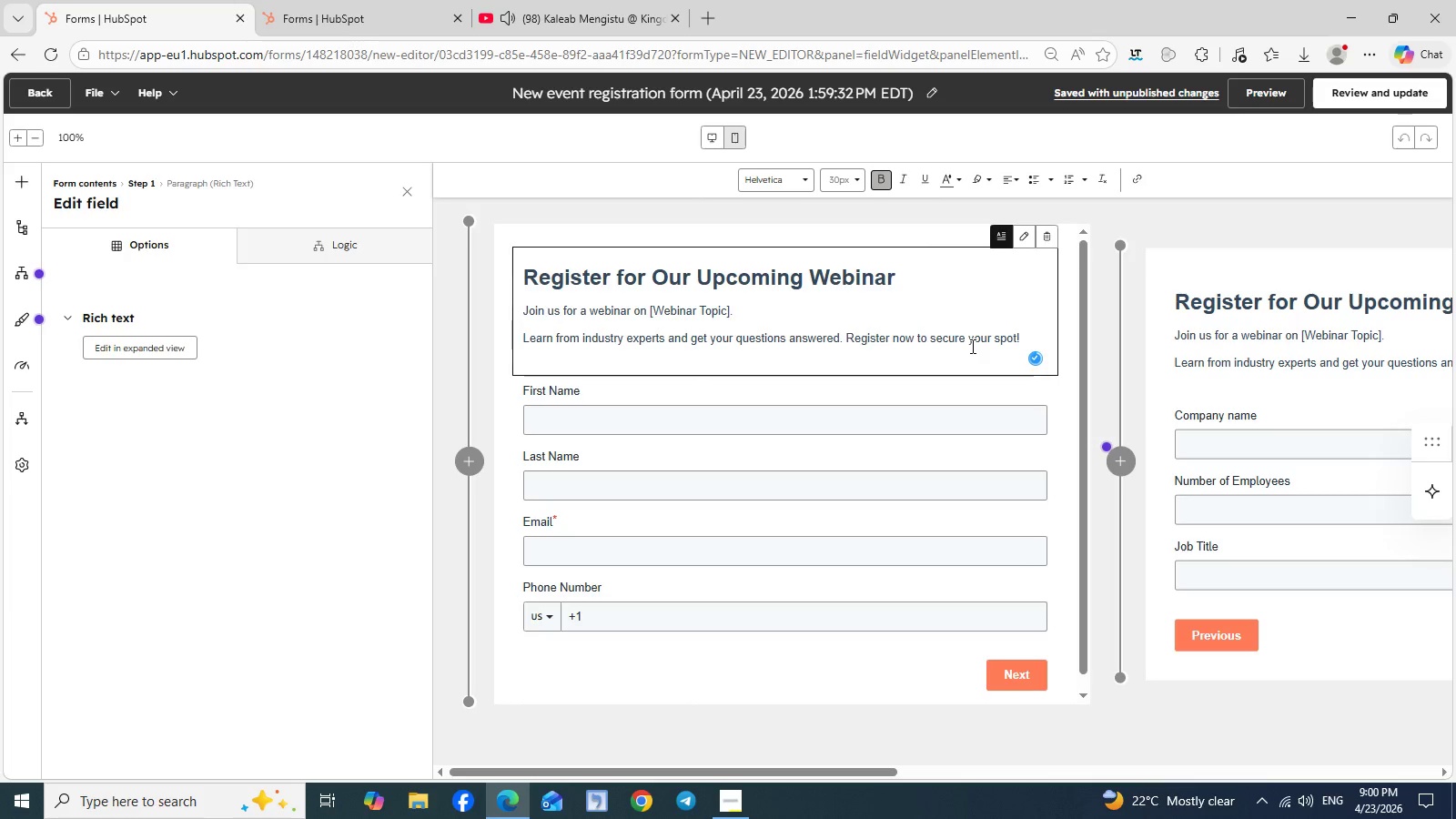 
left_click_drag(start_coordinate=[898, 278], to_coordinate=[519, 237])
 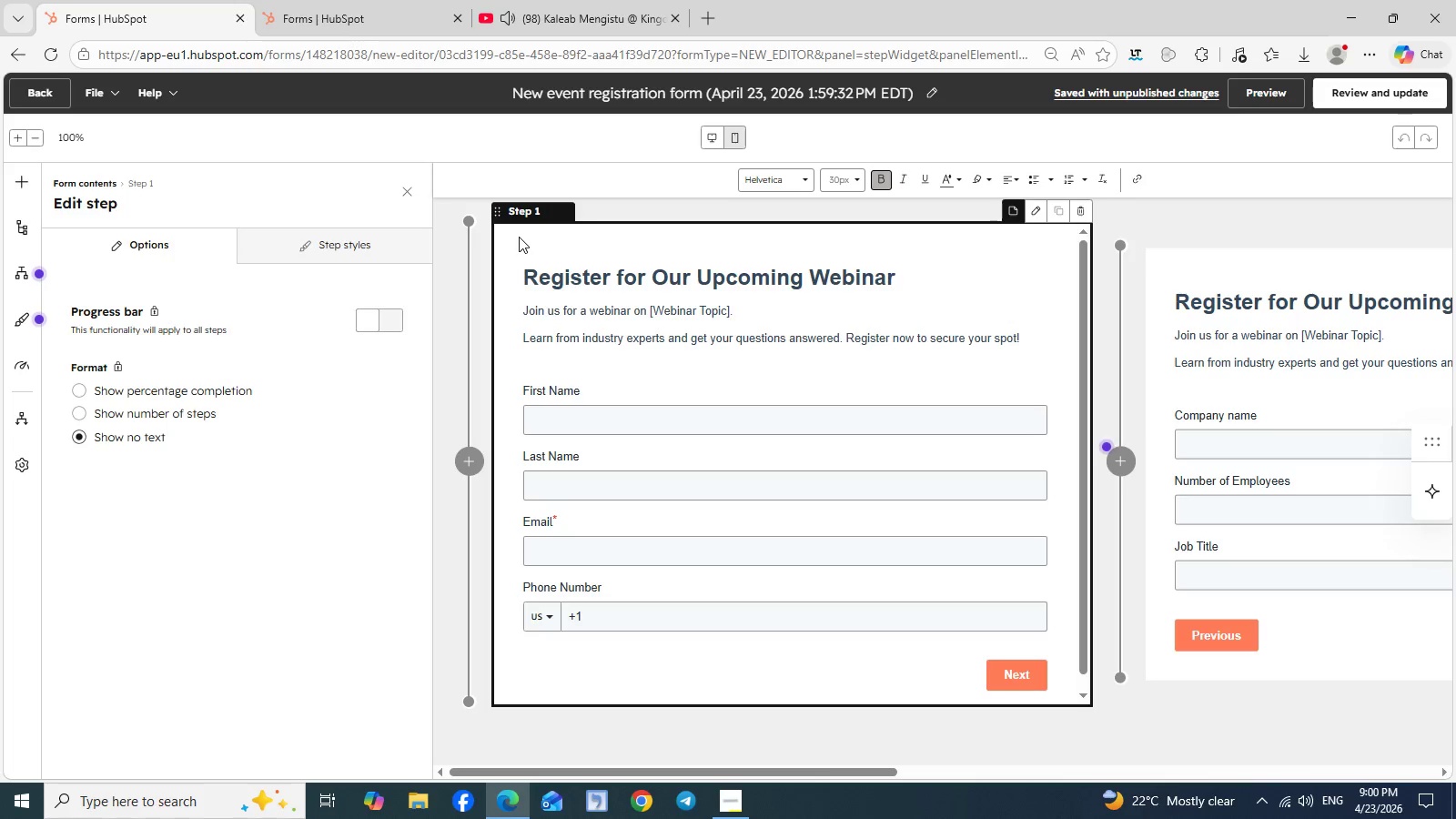 
type(CD)
 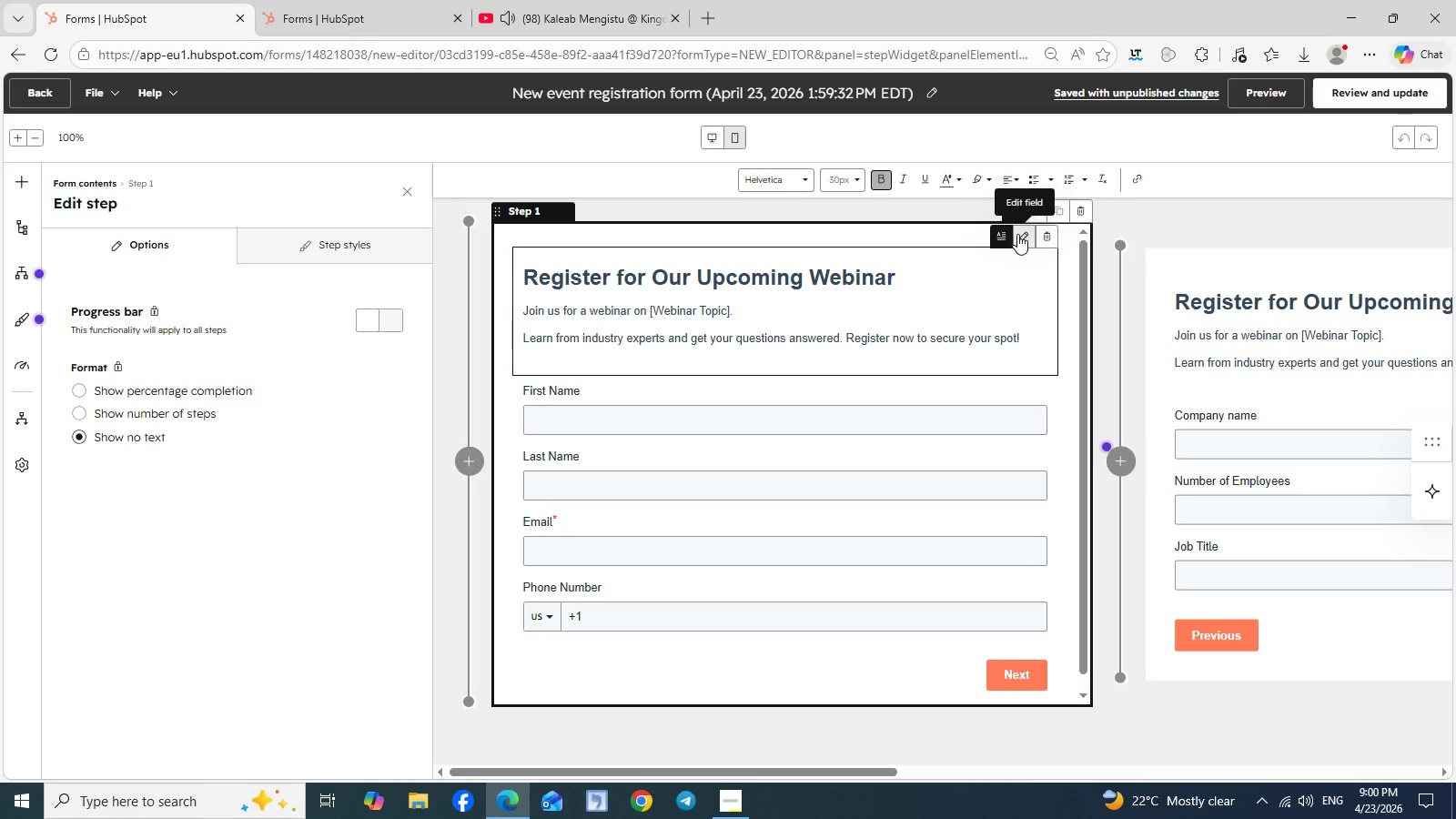 
wait(11.23)
 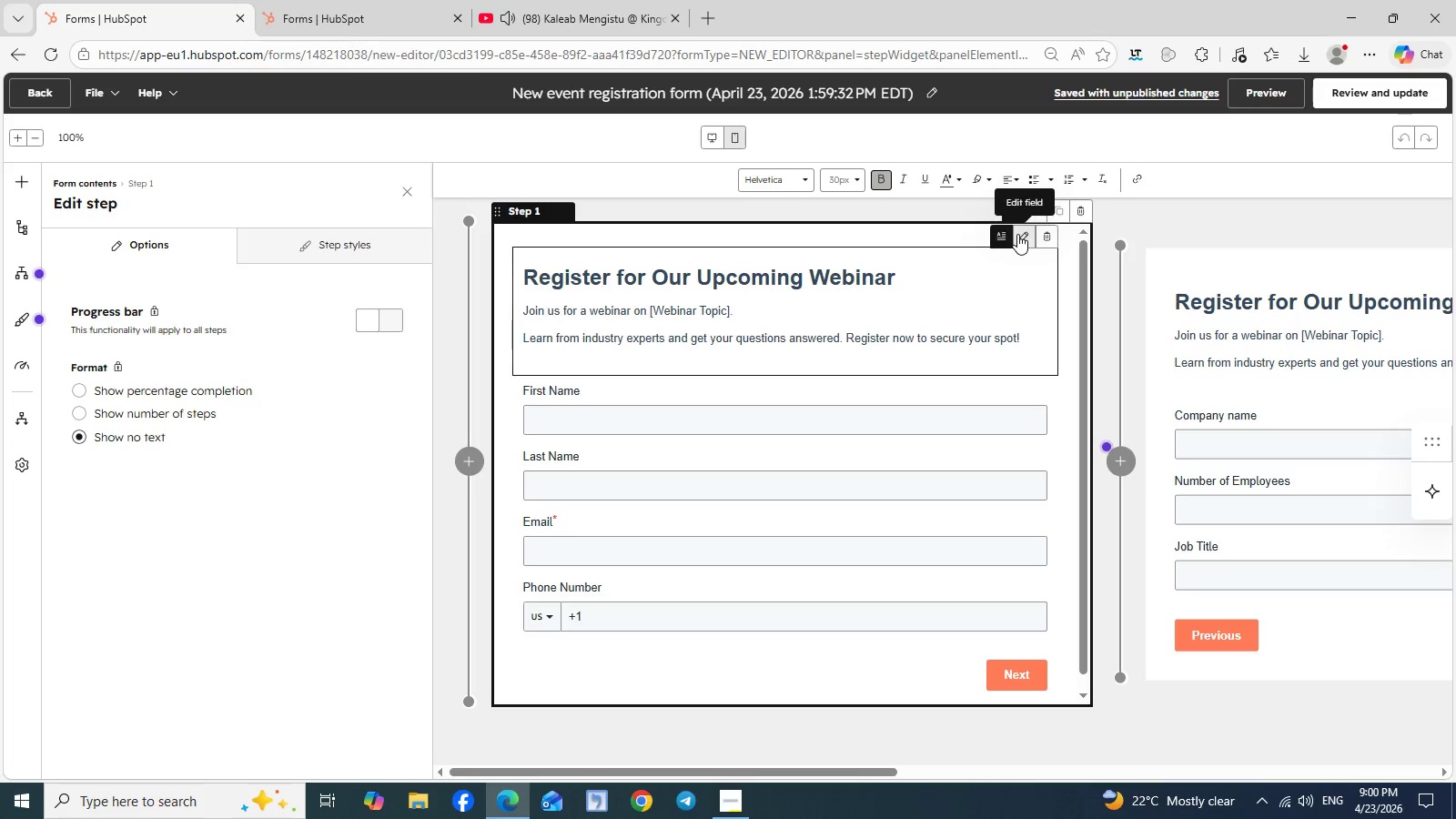 
left_click([1017, 234])
 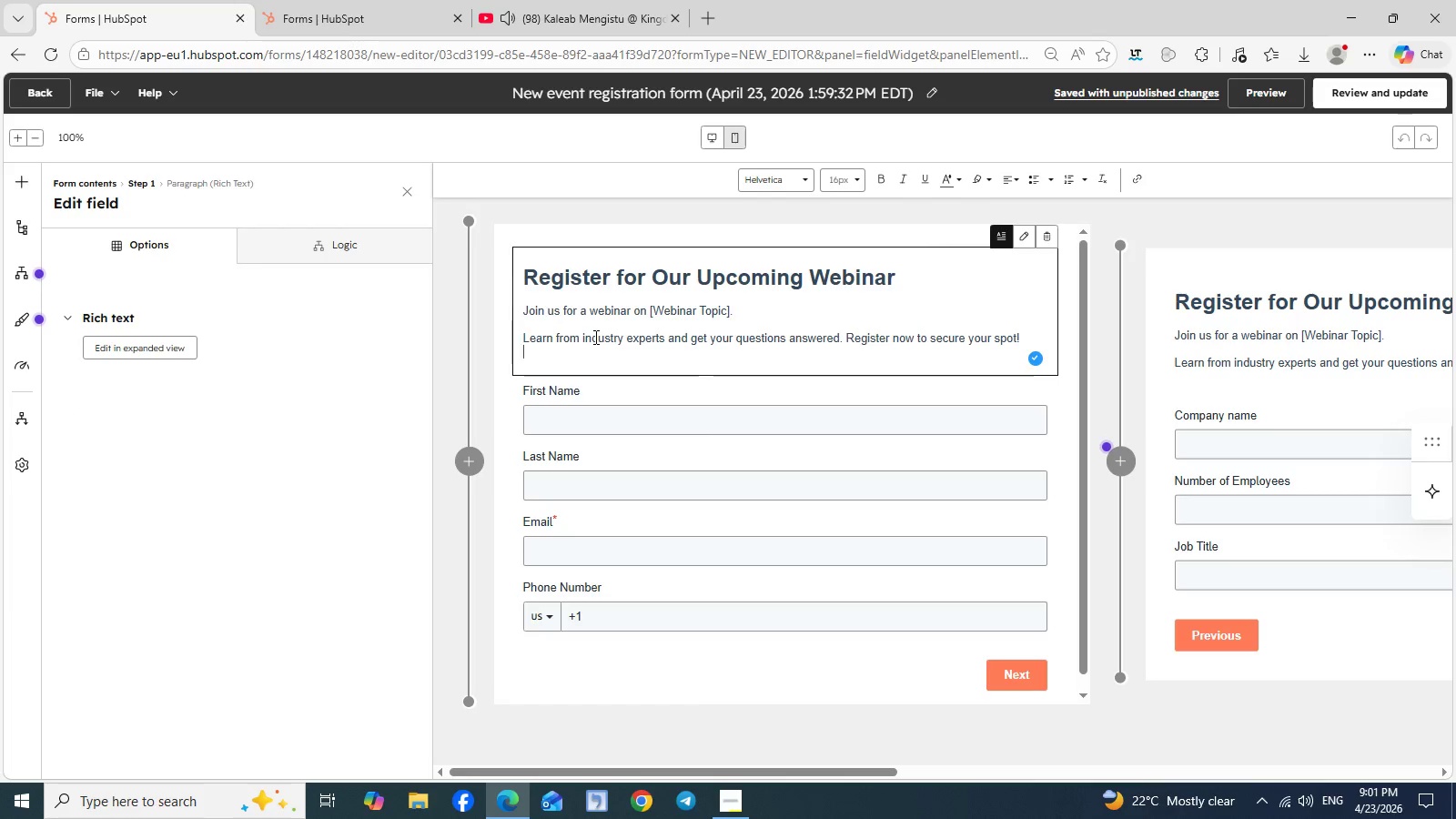 
left_click_drag(start_coordinate=[534, 349], to_coordinate=[522, 284])
 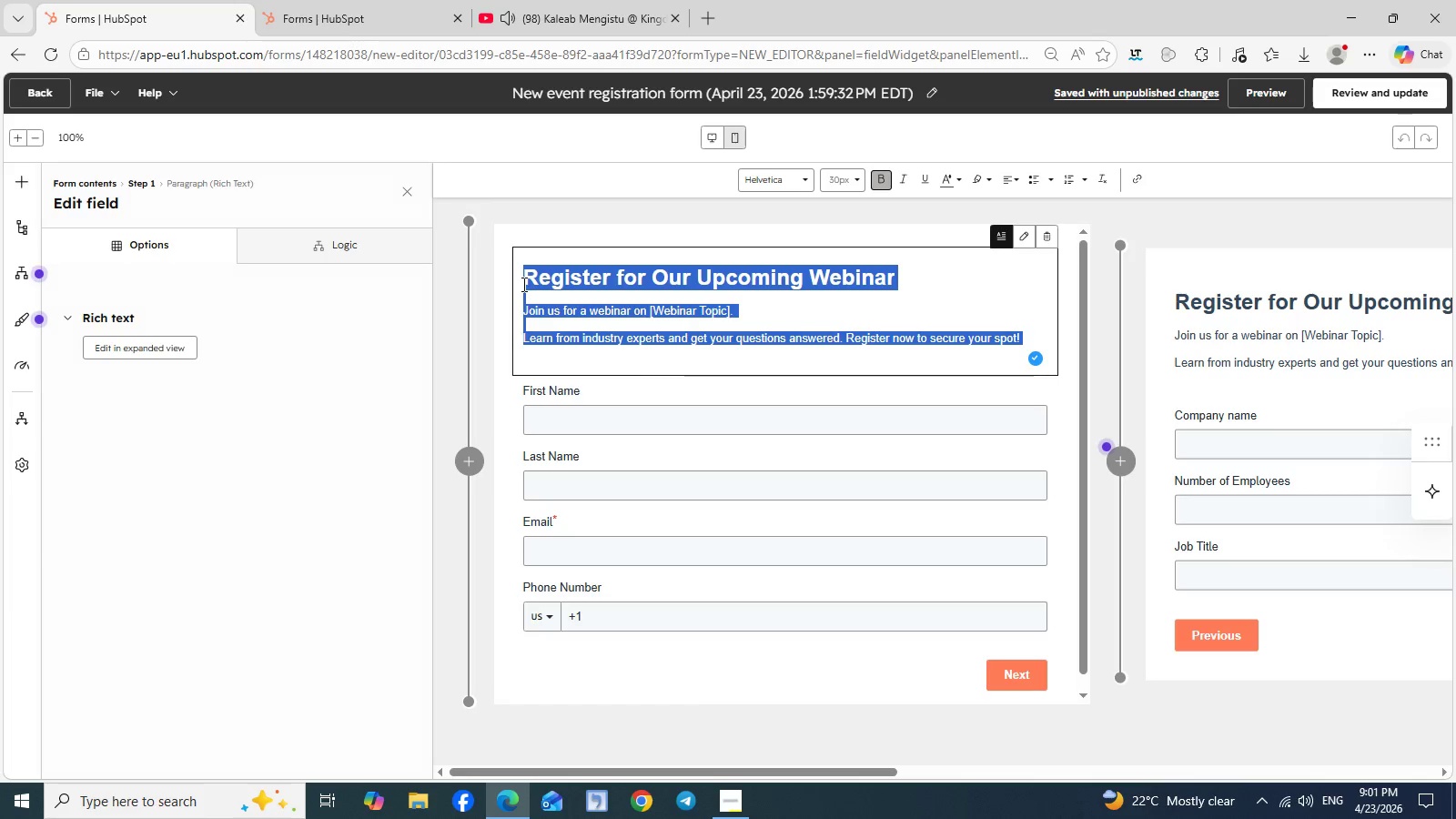 
type(CDl Progr)
 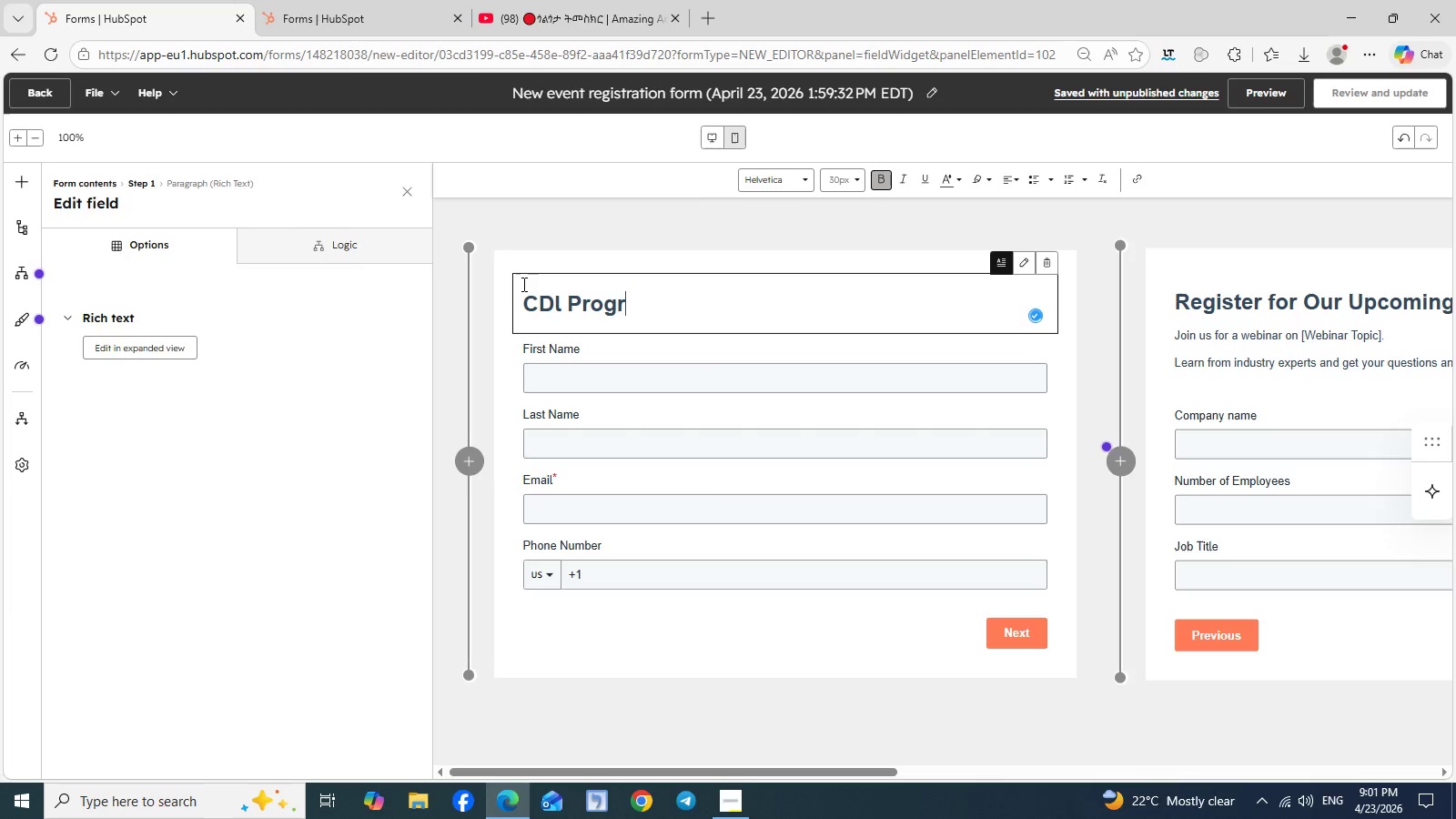 
type(am Inquirt)
key(Backspace)
type(y Form)
 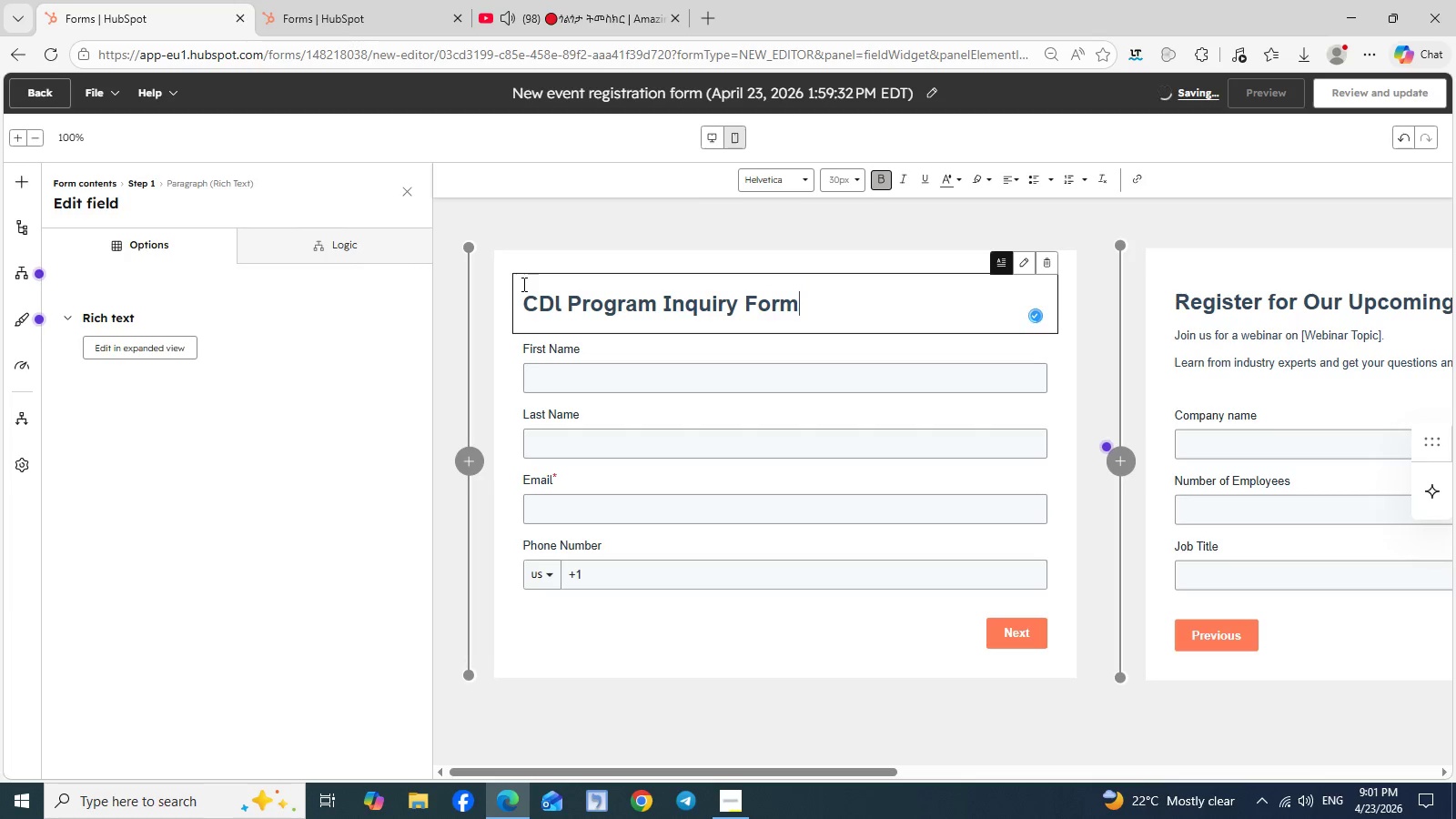 
left_click([734, 804])